 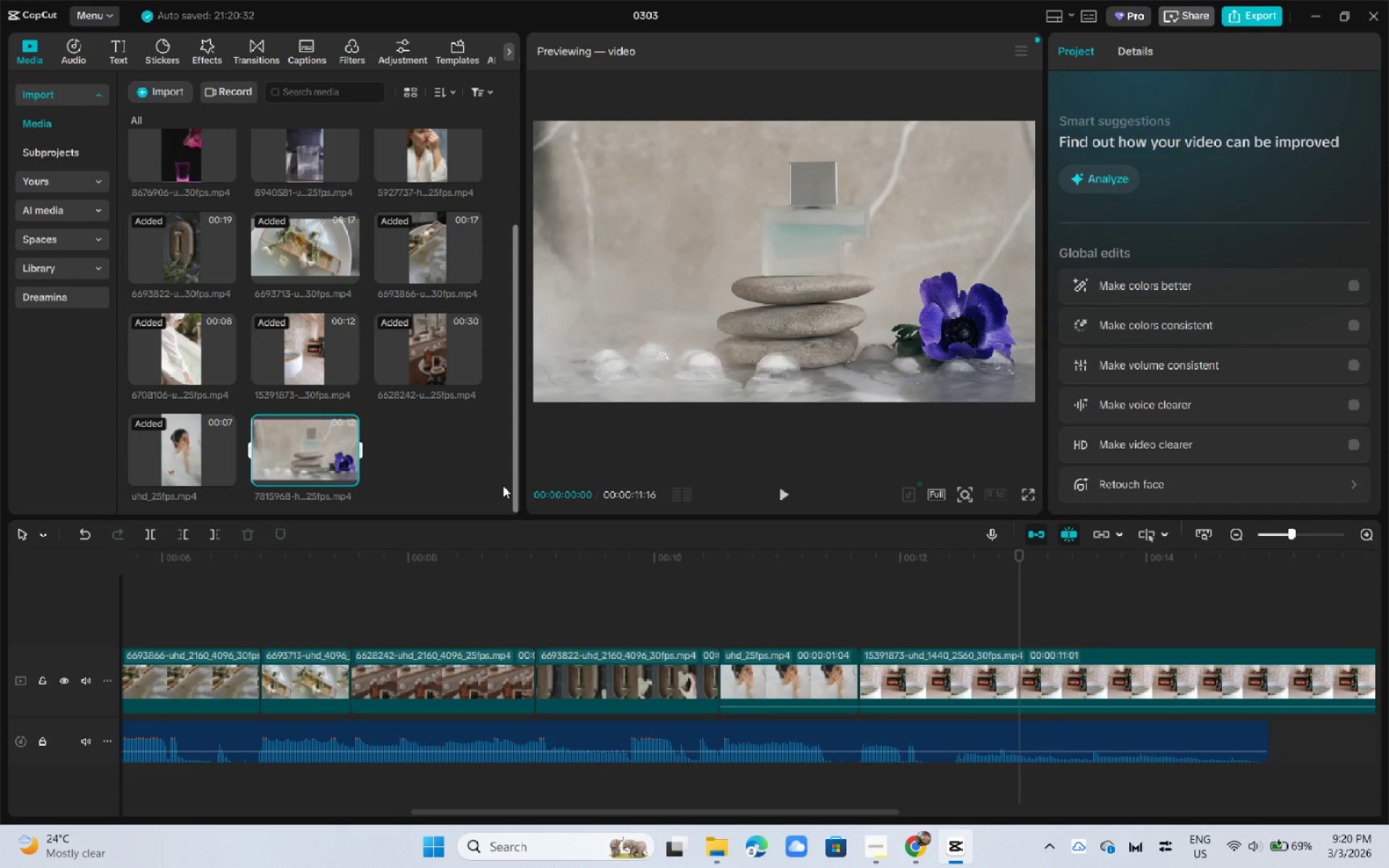 
left_click_drag(start_coordinate=[300, 445], to_coordinate=[719, 669])
 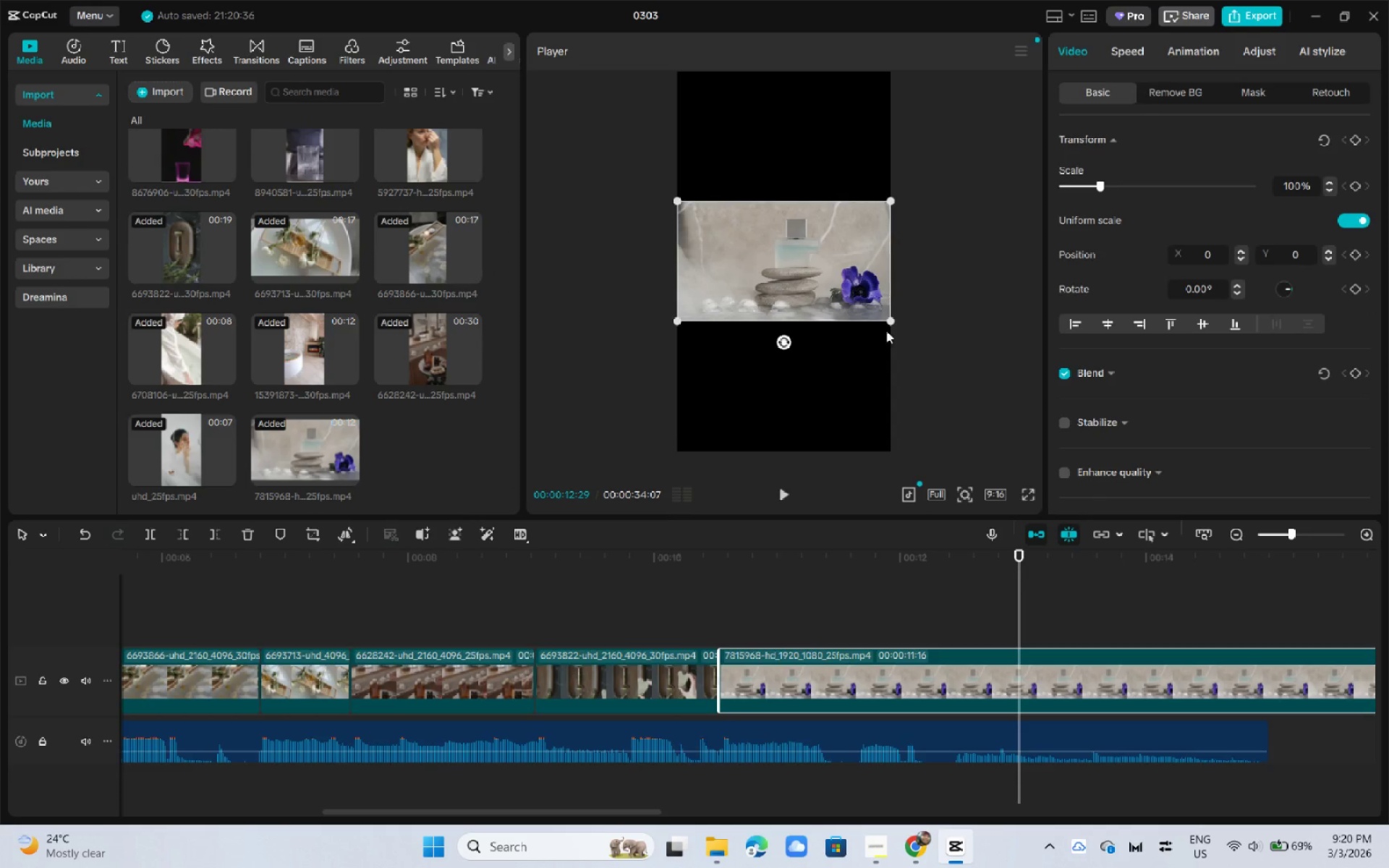 
left_click_drag(start_coordinate=[891, 326], to_coordinate=[1147, 665])
 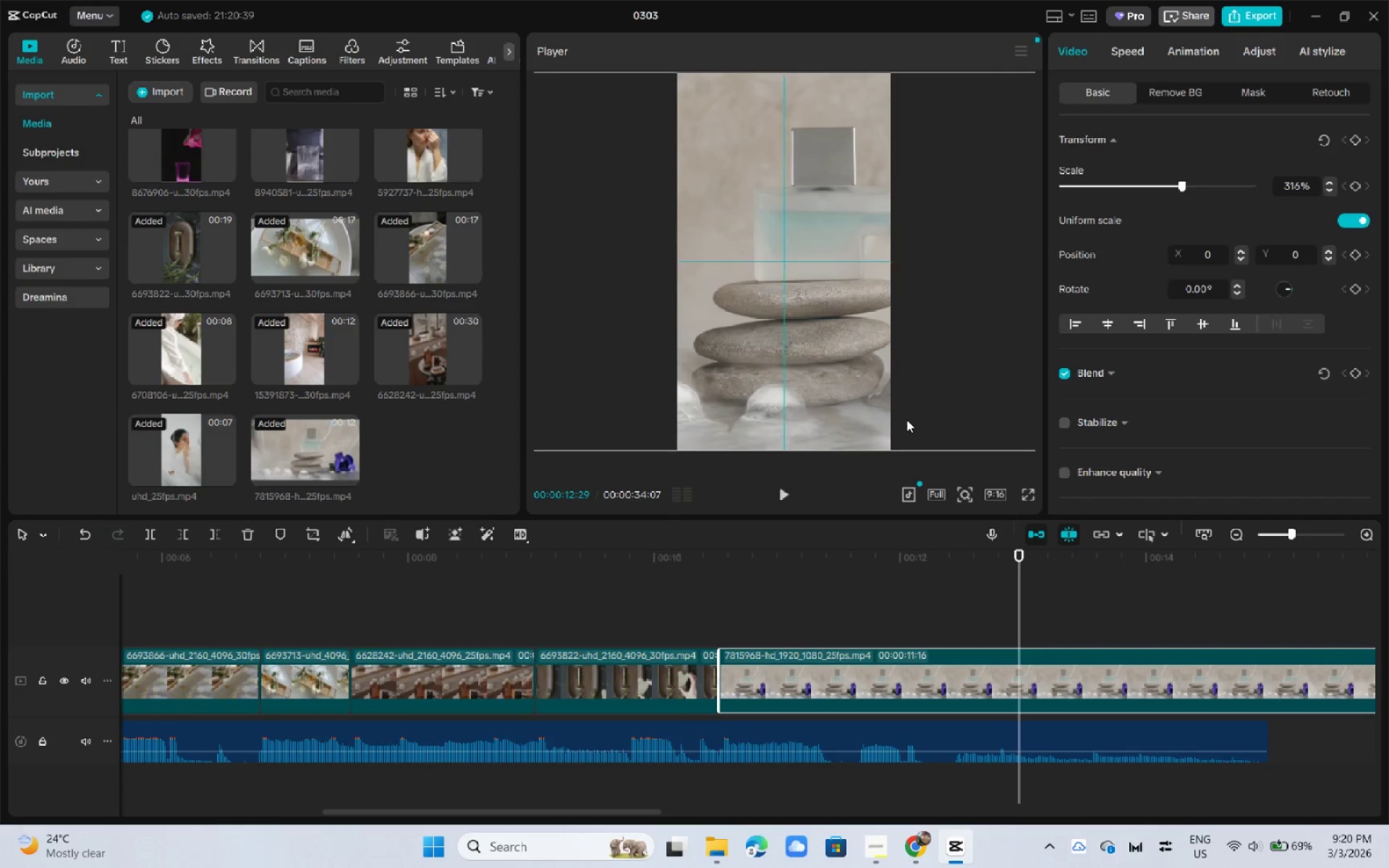 
left_click_drag(start_coordinate=[905, 421], to_coordinate=[937, 425])
 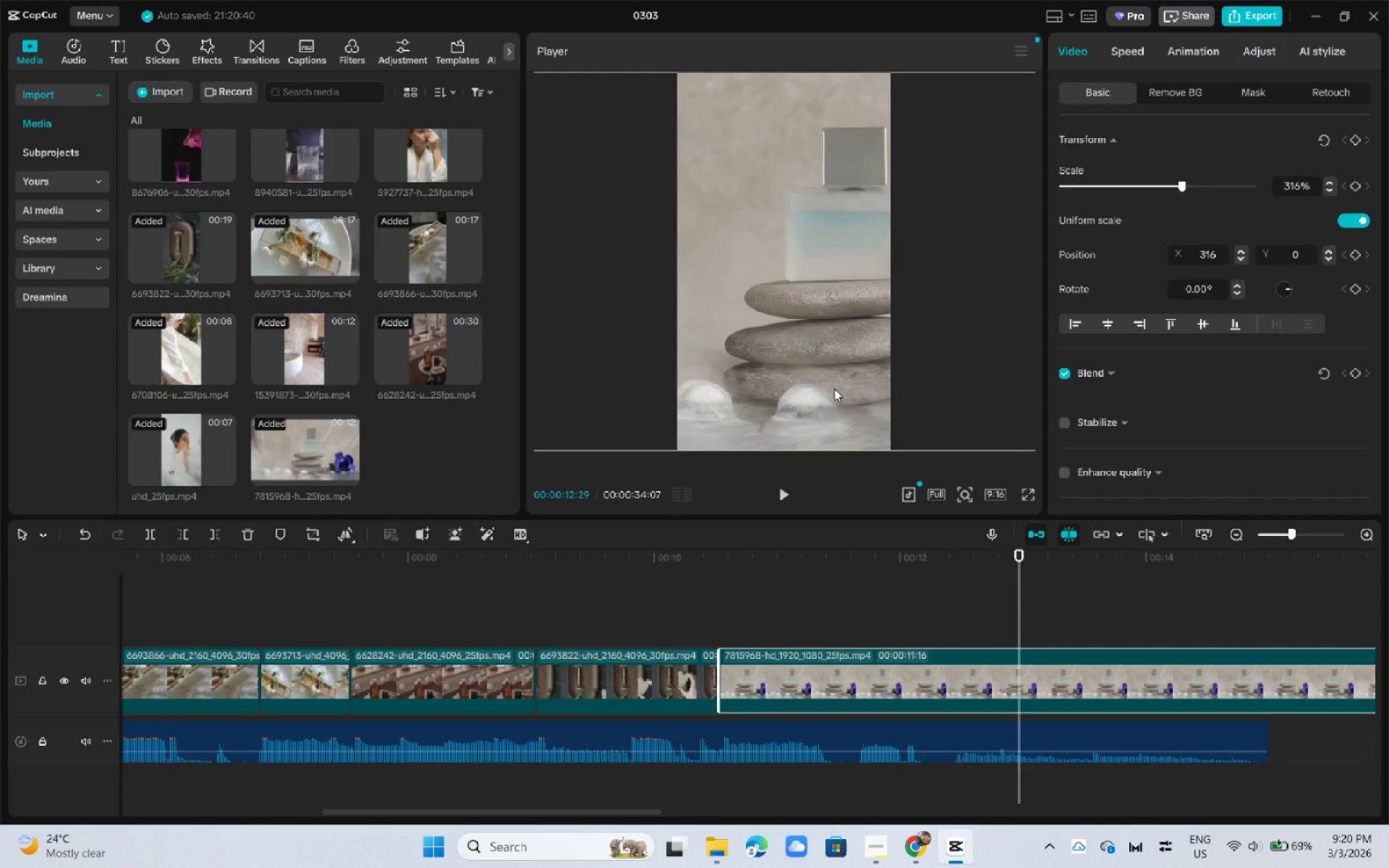 
left_click_drag(start_coordinate=[830, 388], to_coordinate=[857, 391])
 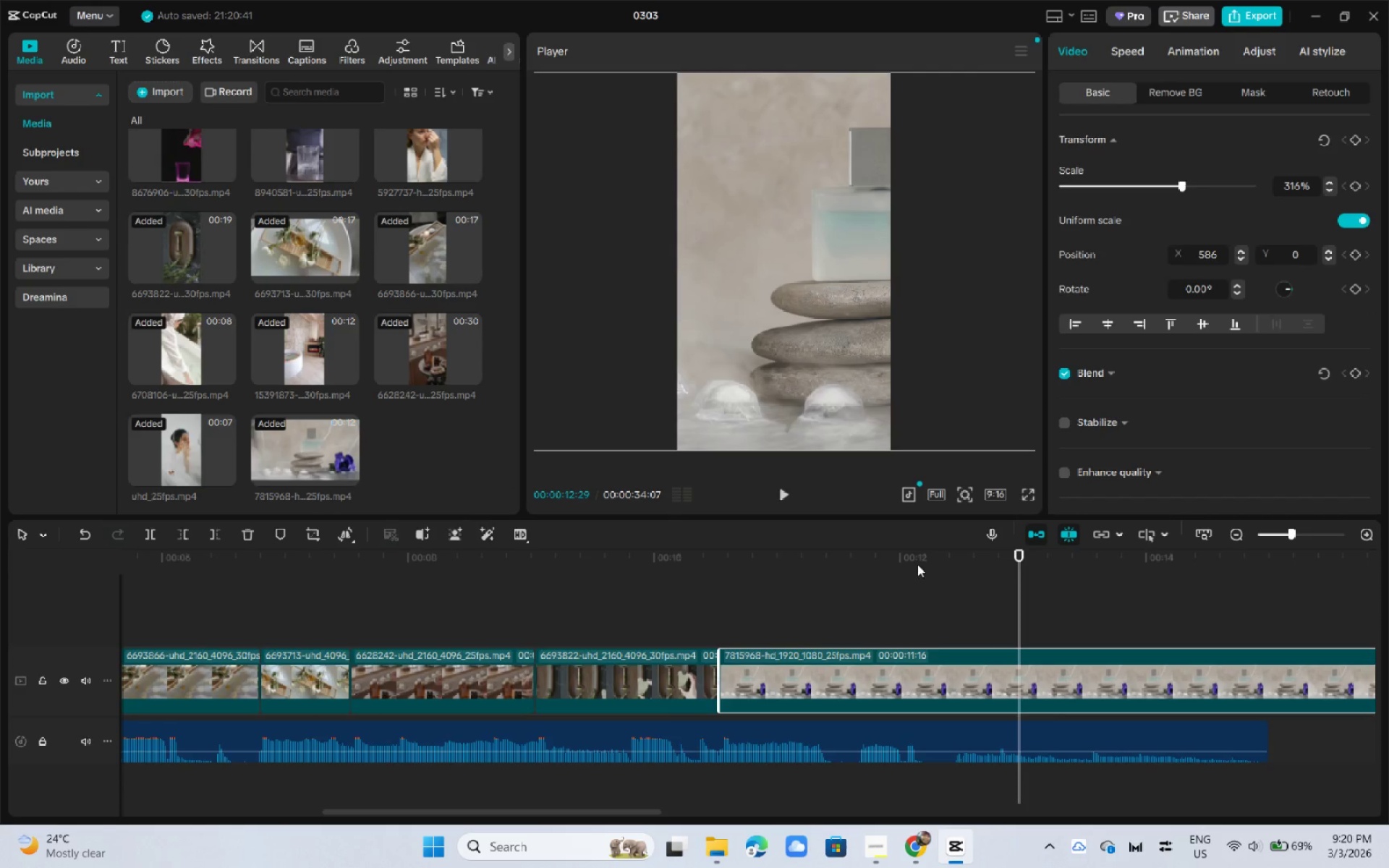 
left_click_drag(start_coordinate=[917, 564], to_coordinate=[1162, 590])
 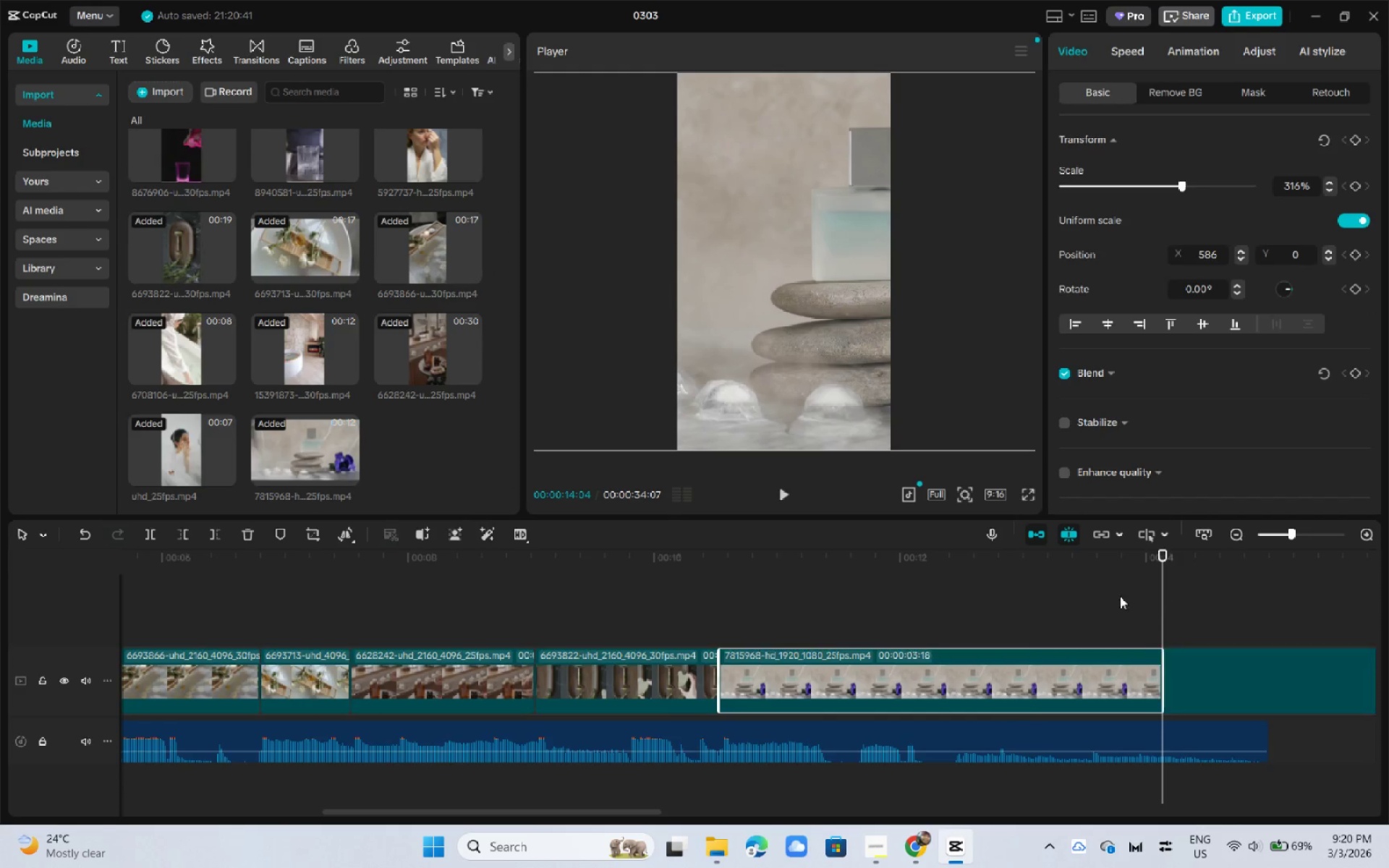 
key(Control+ControlLeft)
 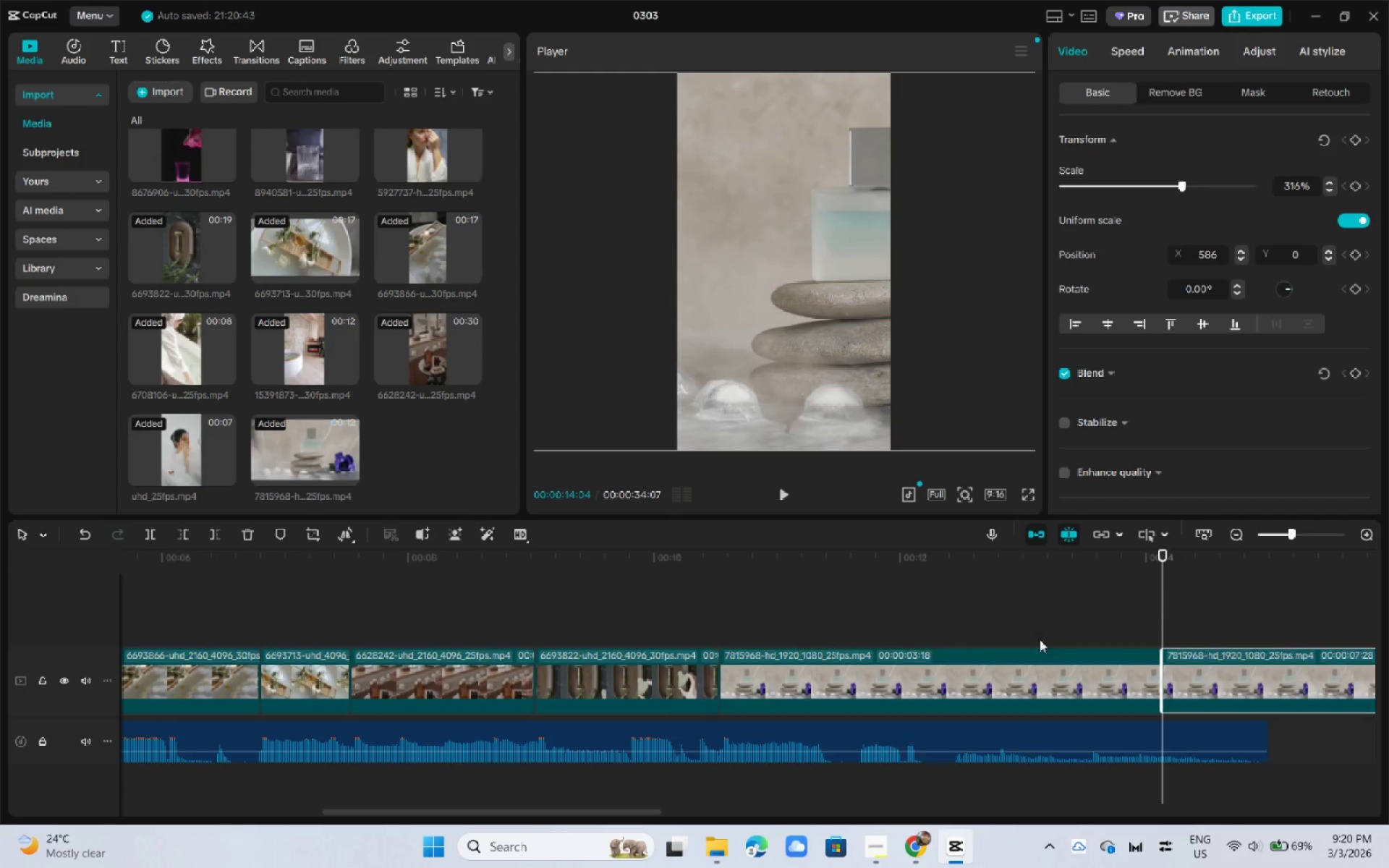 
key(Control+B)
 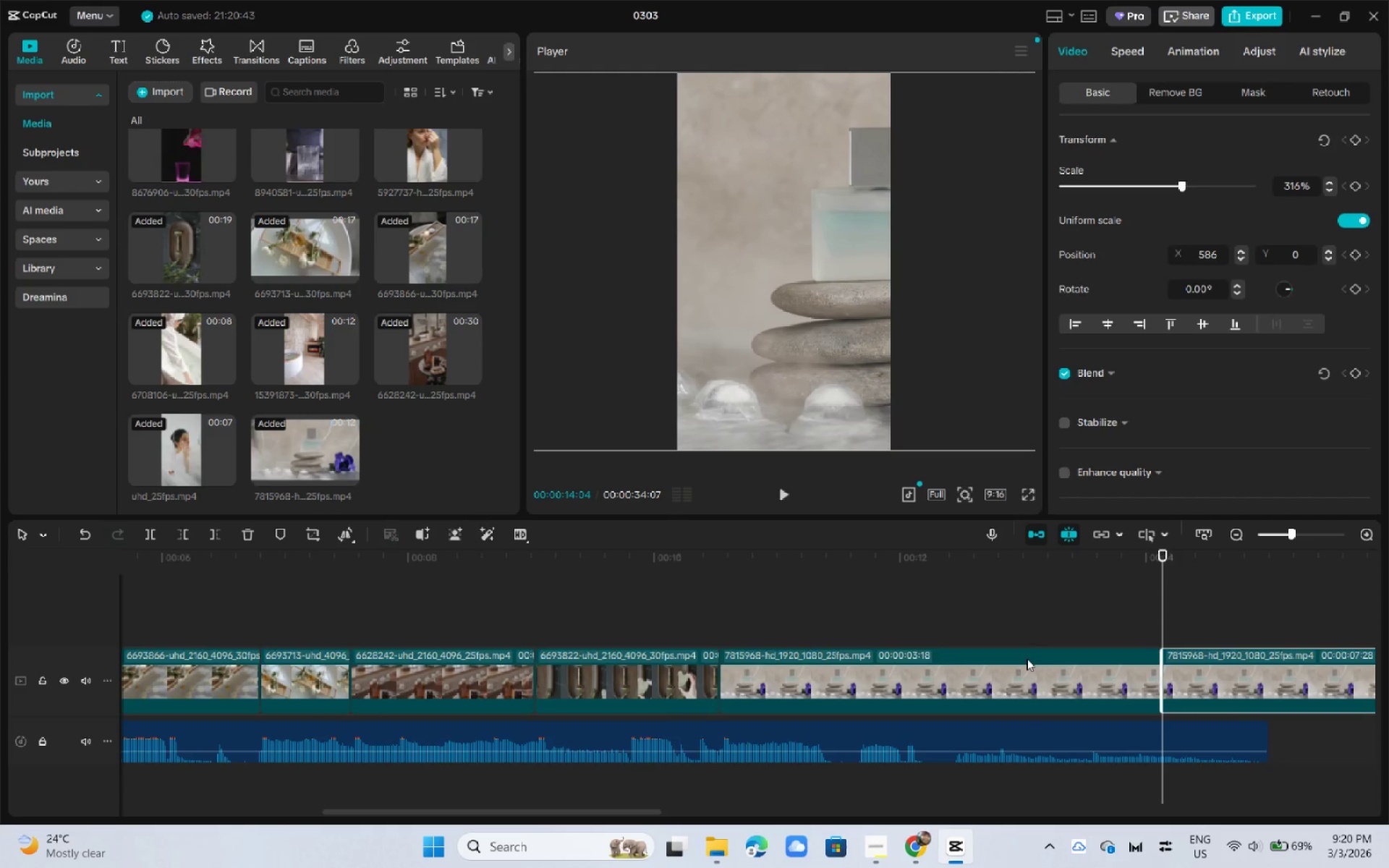 
left_click([1027, 658])
 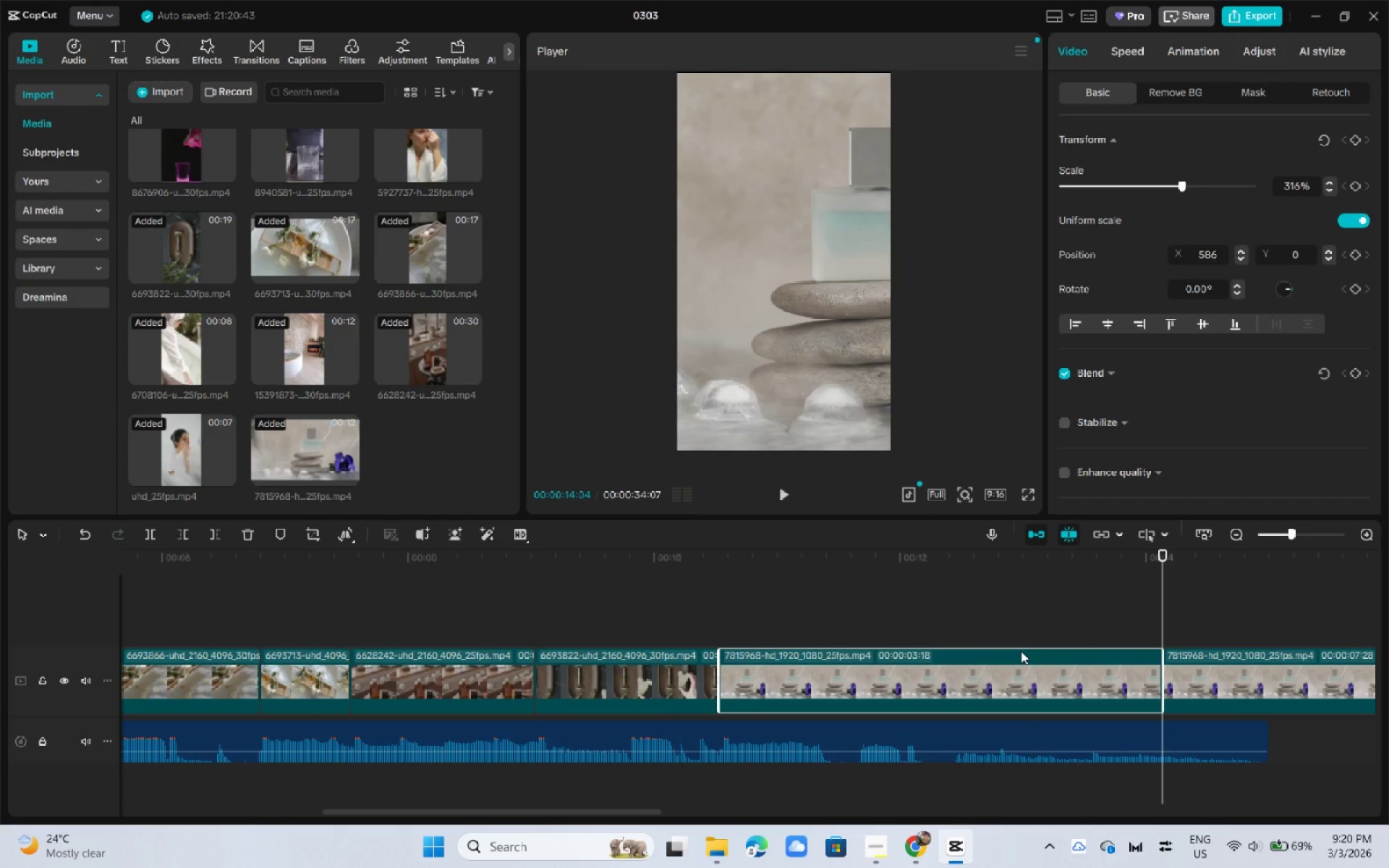 
key(Delete)
 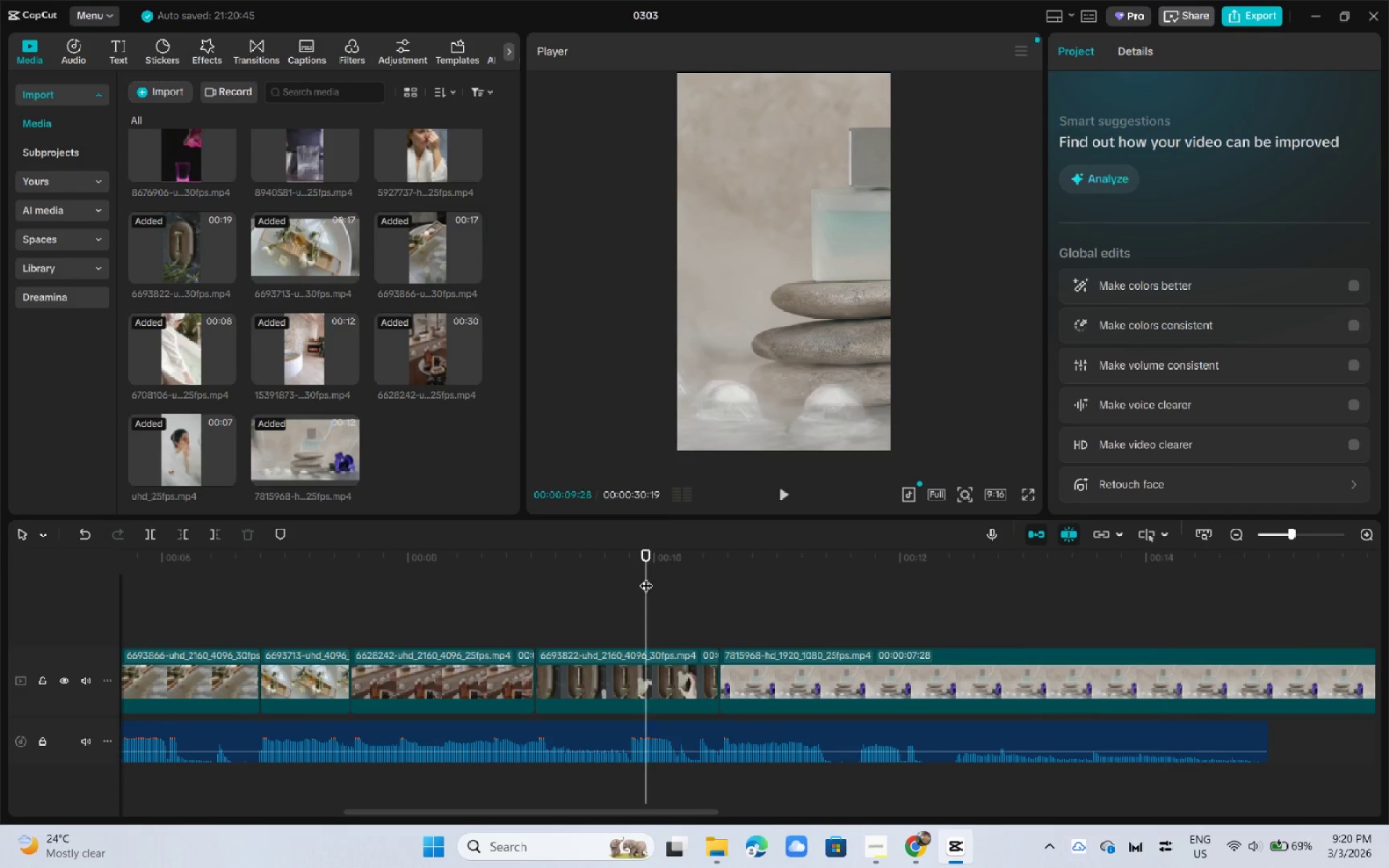 
double_click([647, 559])
 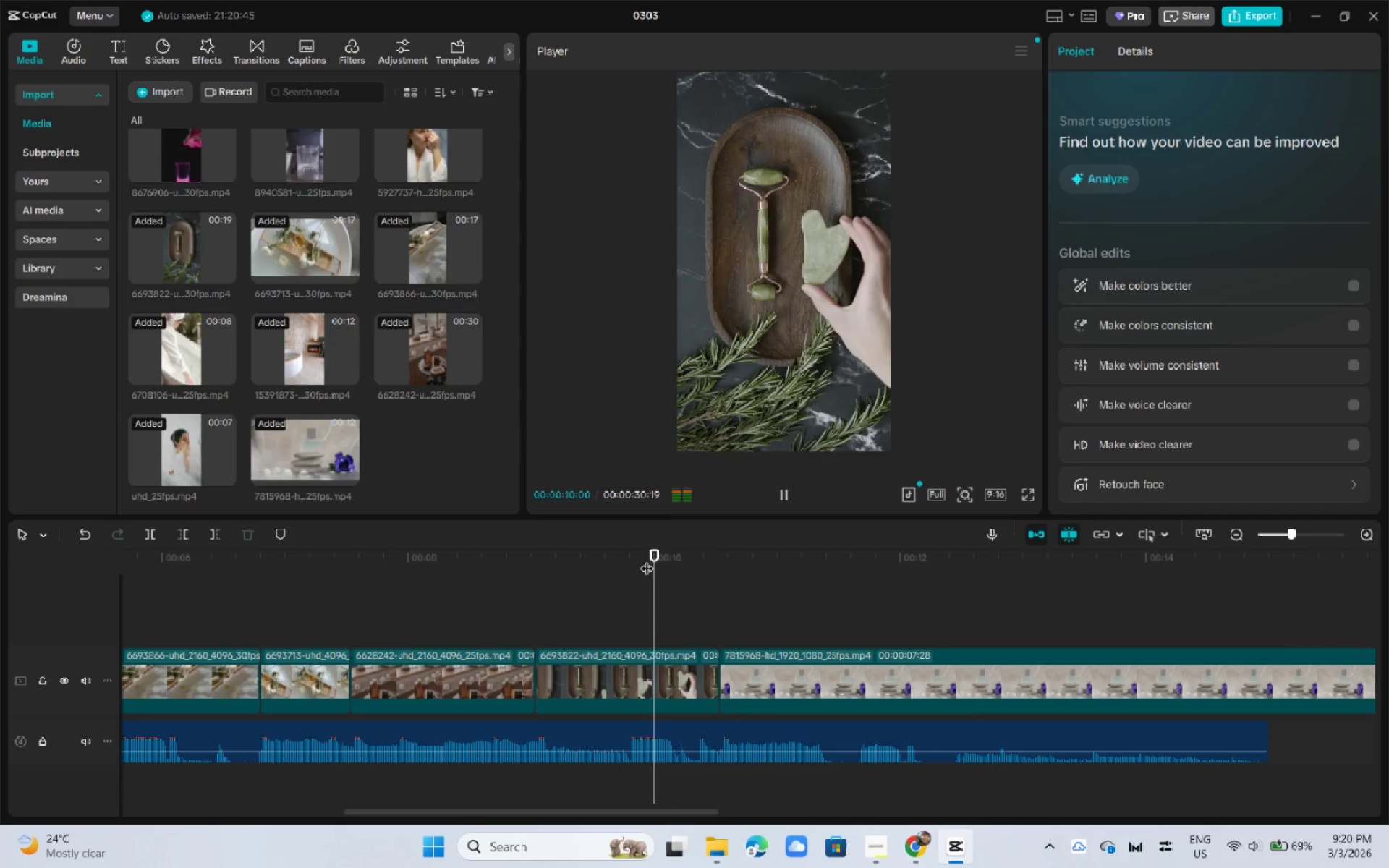 
key(Space)
 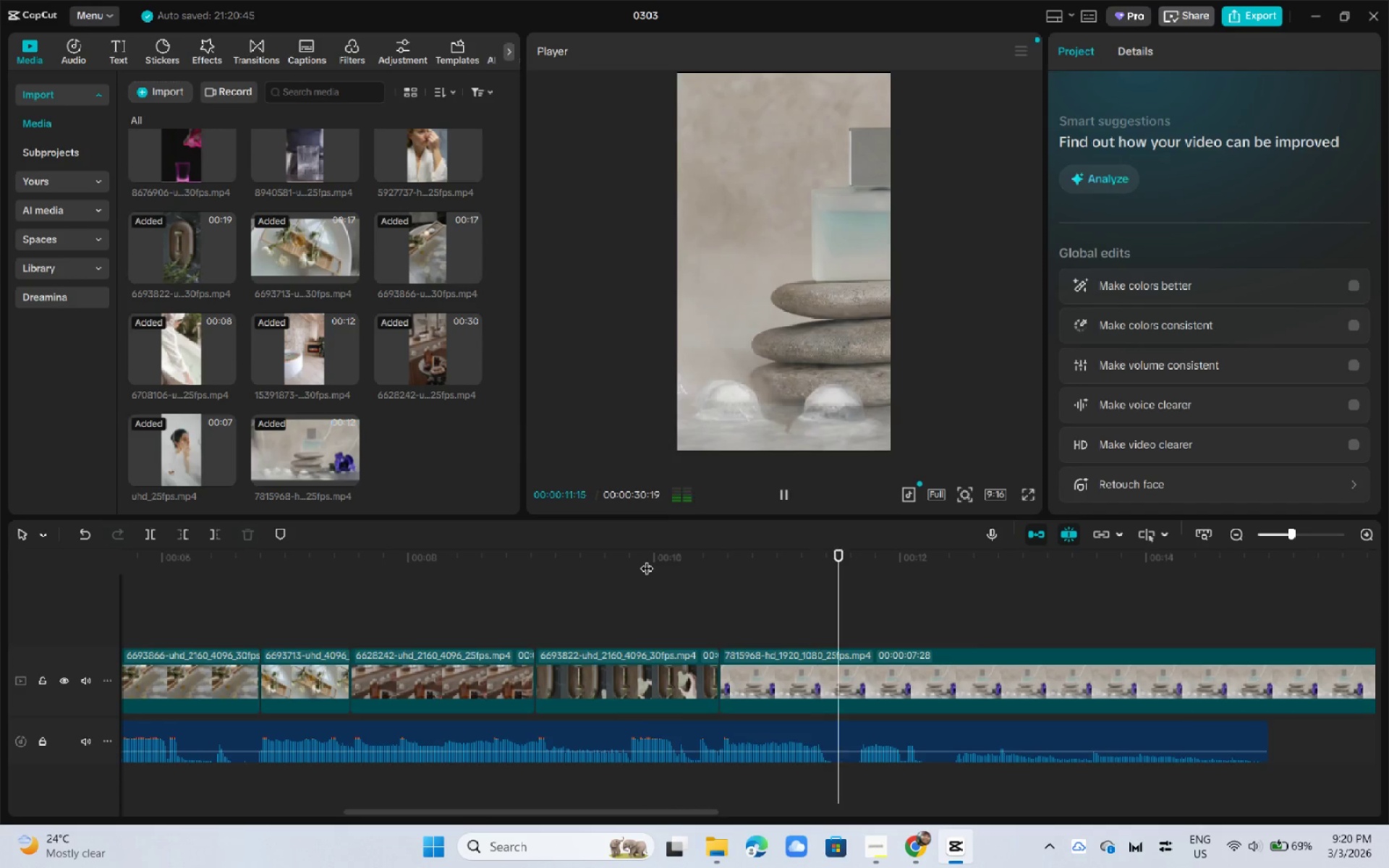 
key(Space)
 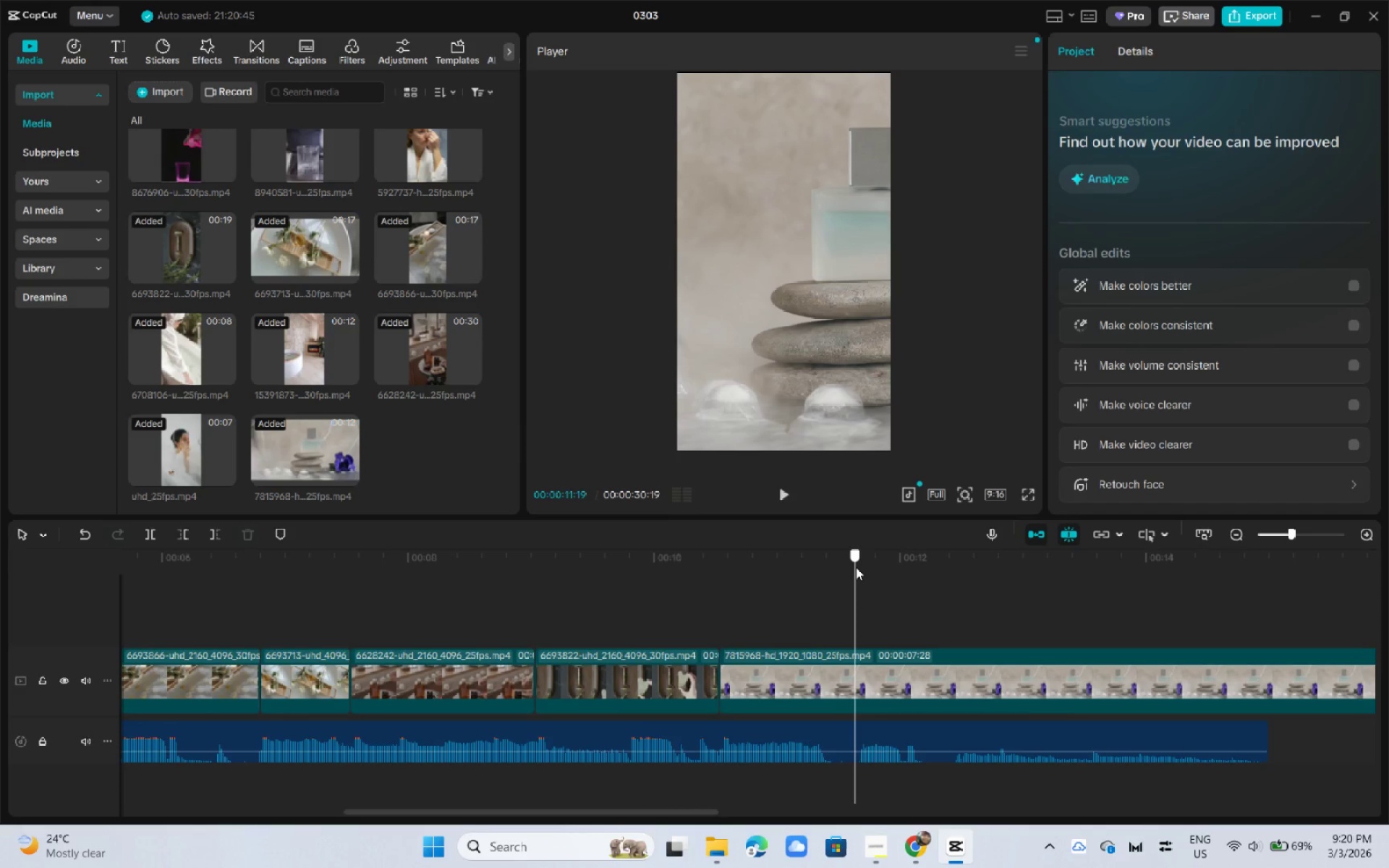 
left_click([856, 567])
 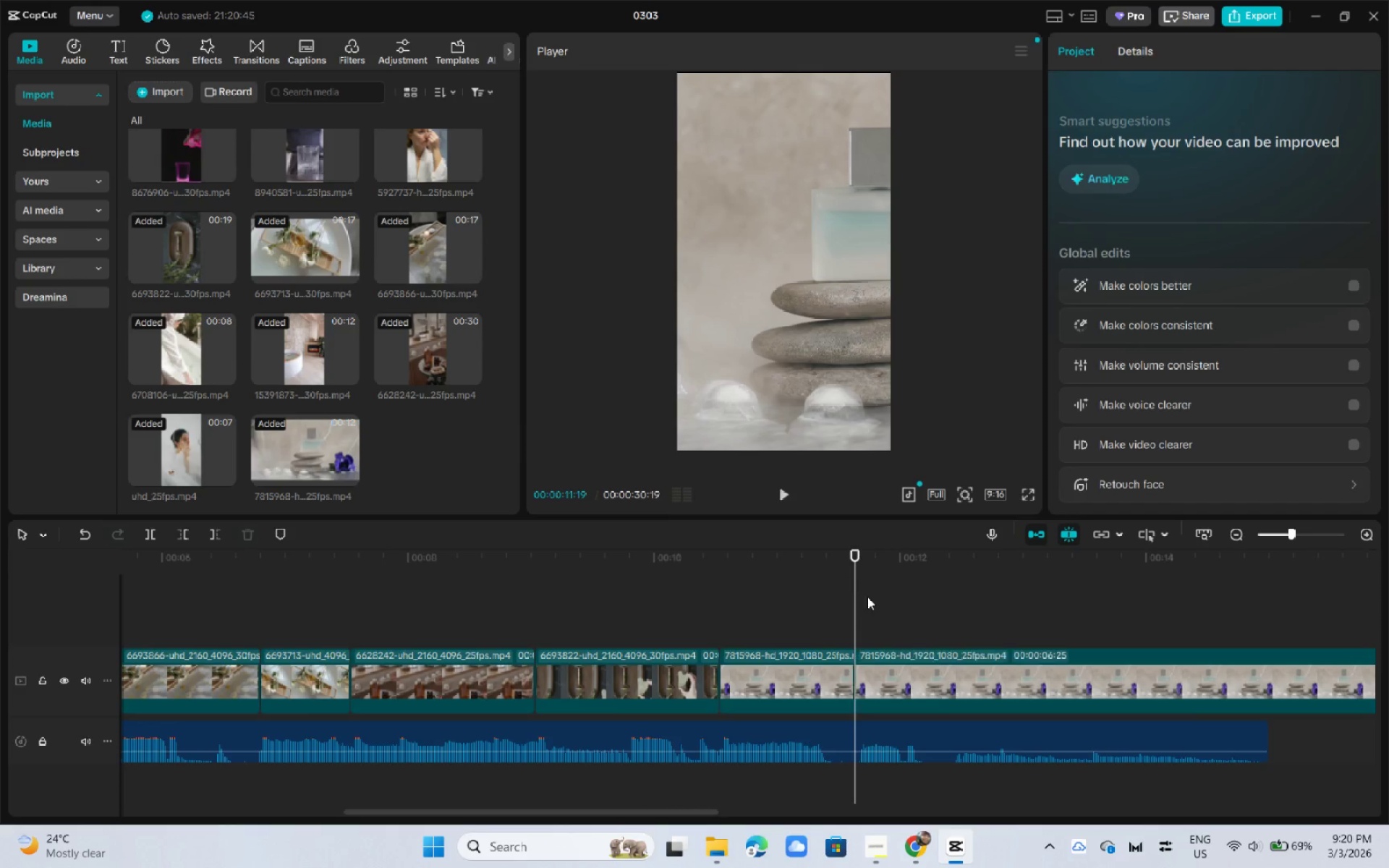 
key(Control+ControlLeft)
 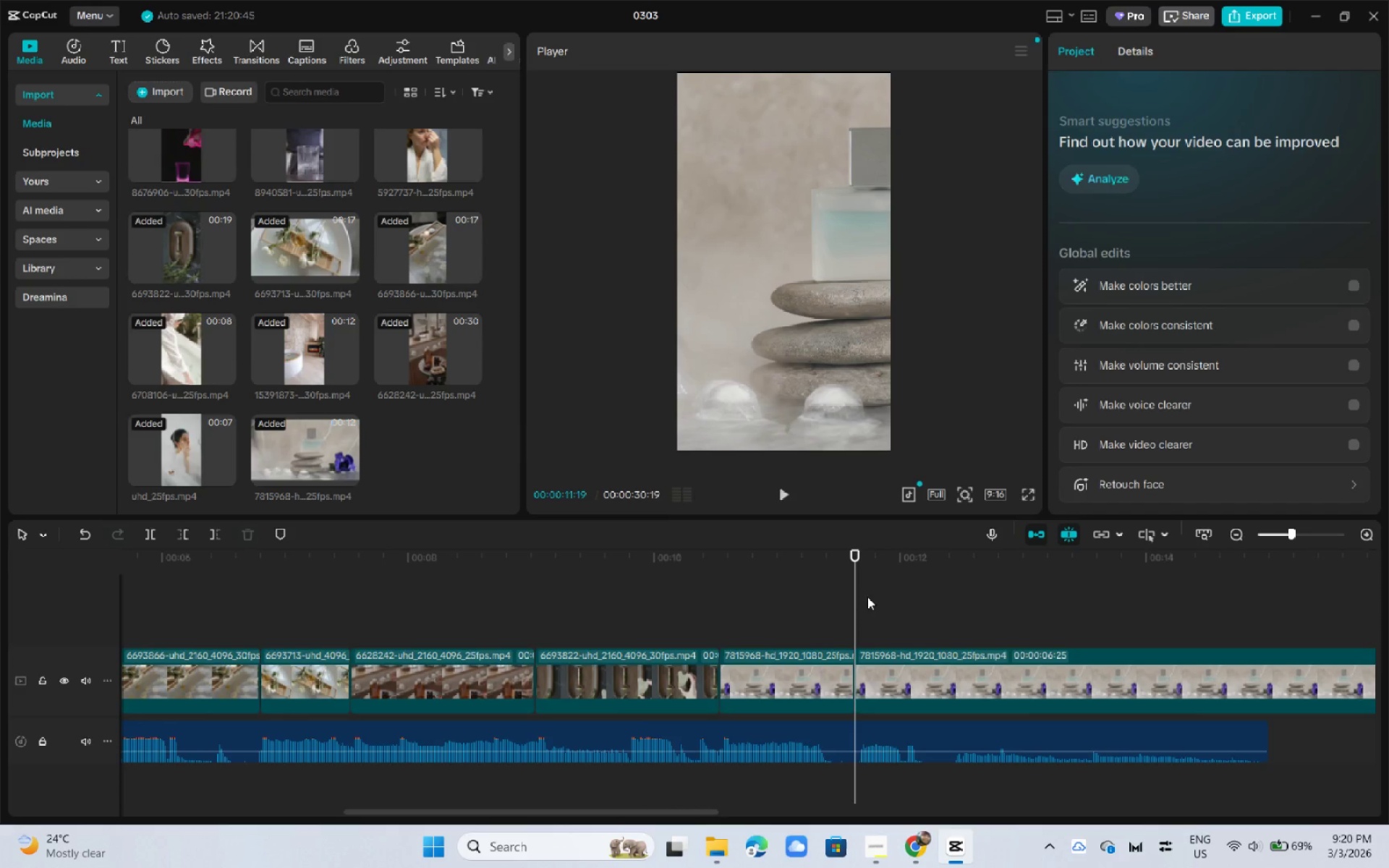 
key(Control+B)
 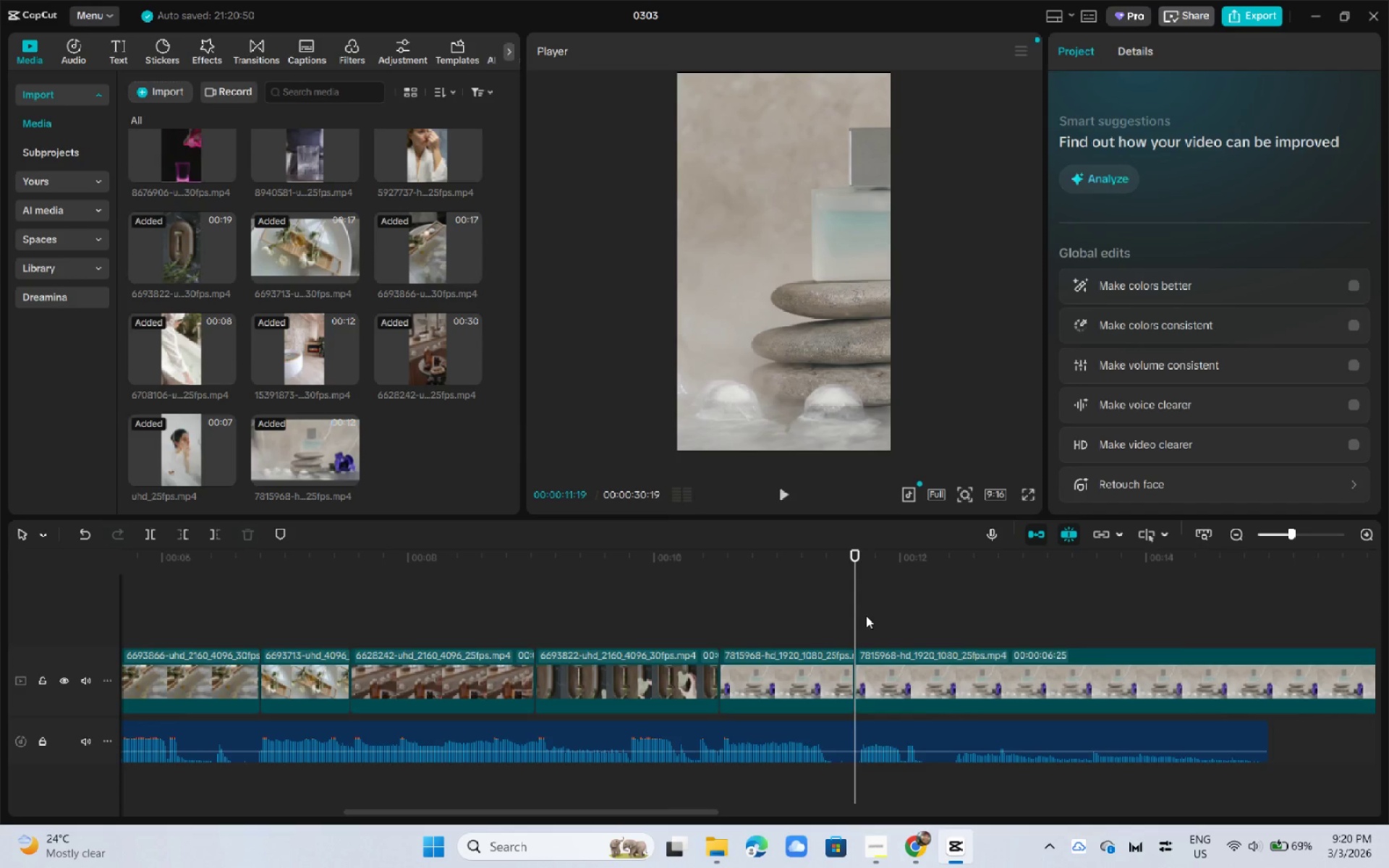 
key(Control+ControlLeft)
 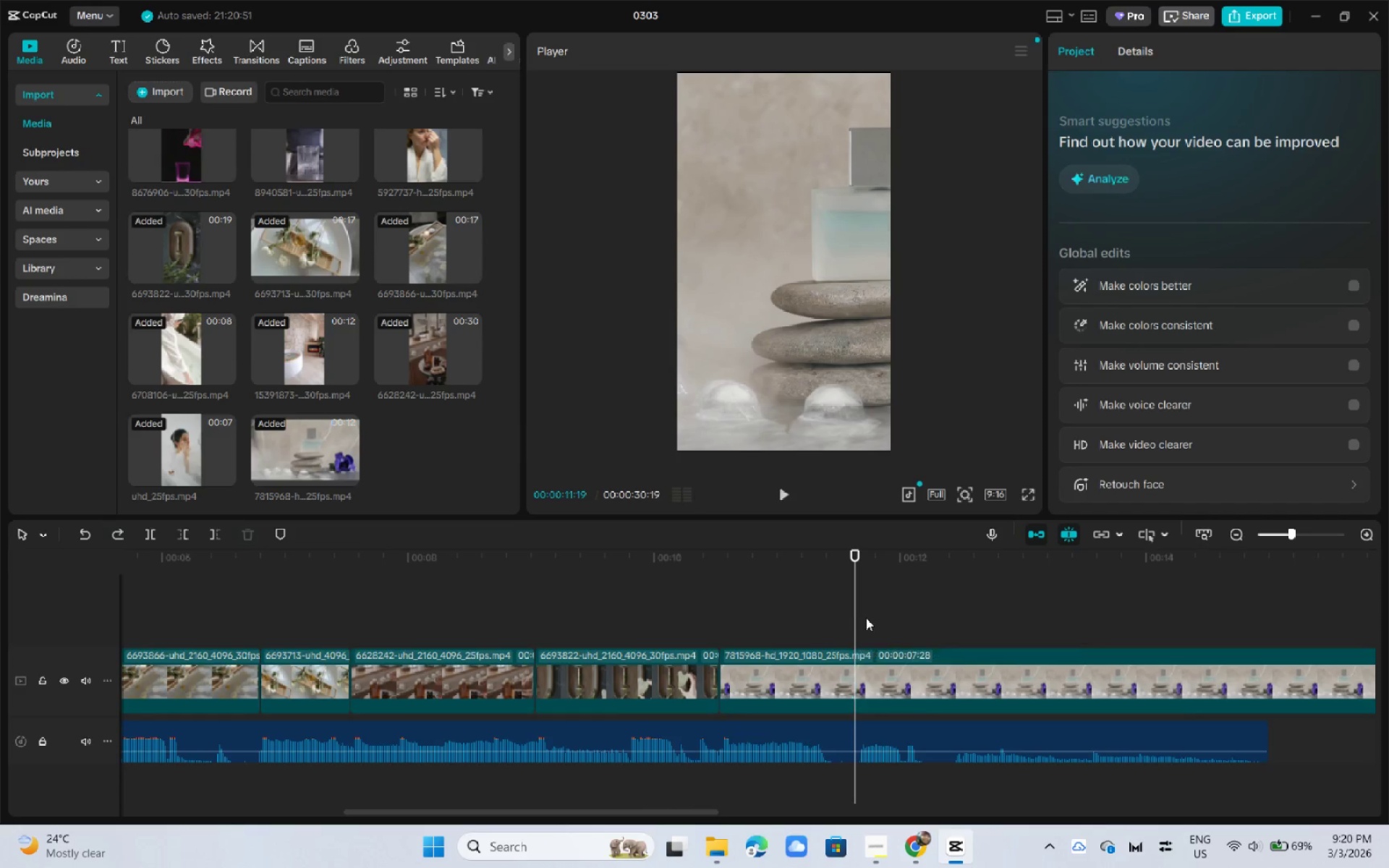 
key(Control+Z)
 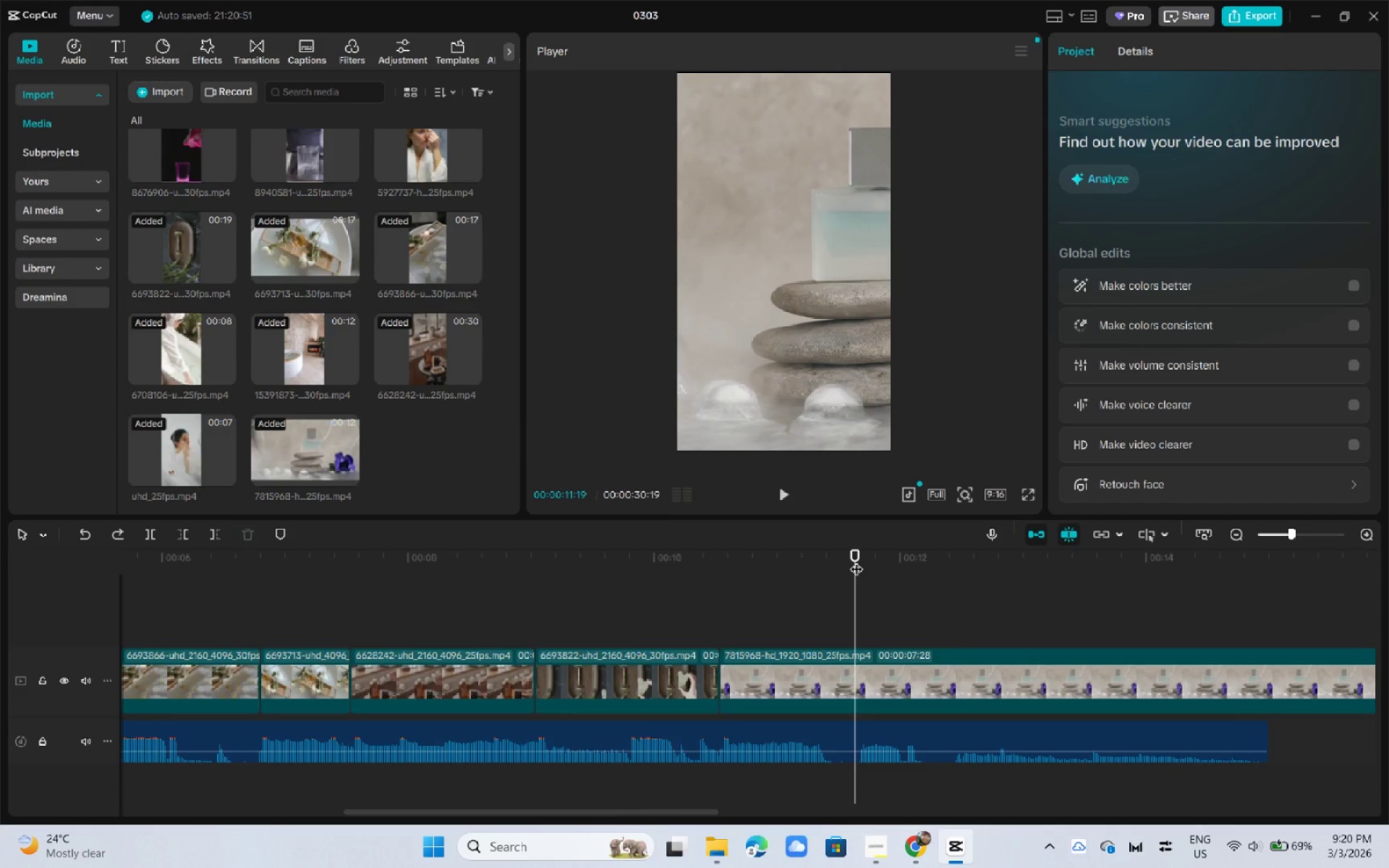 
left_click_drag(start_coordinate=[857, 558], to_coordinate=[861, 558])
 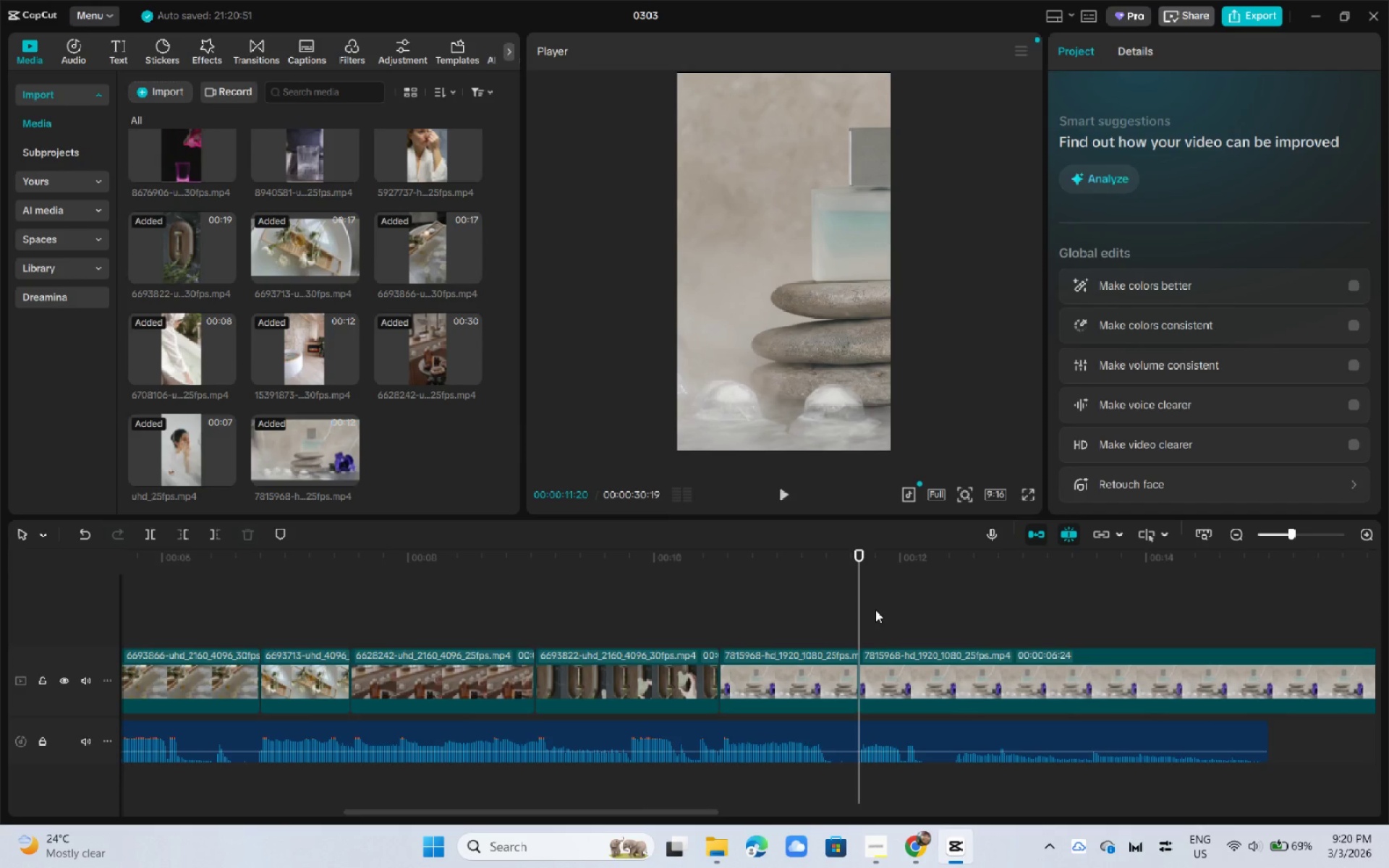 
key(Control+ControlLeft)
 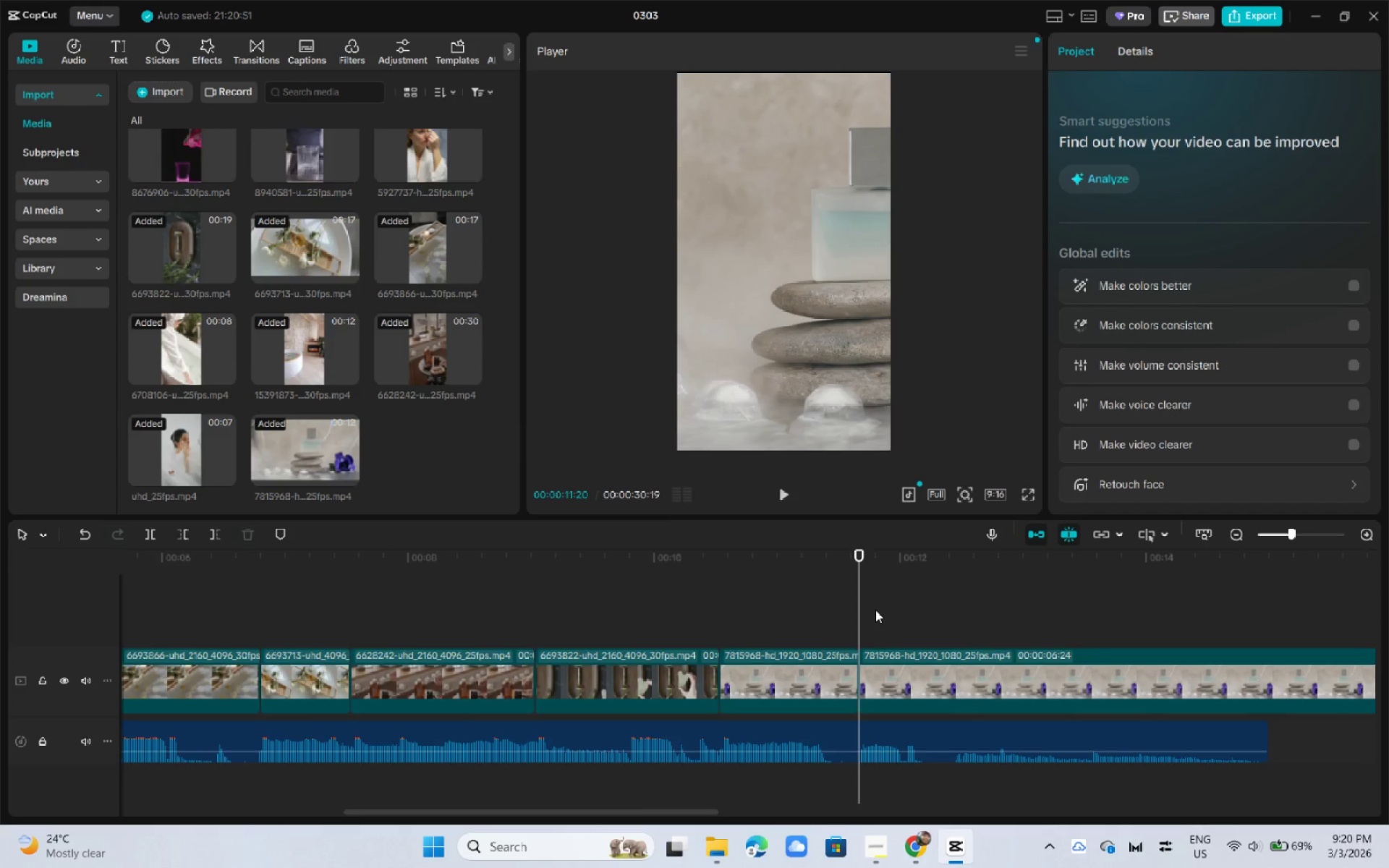 
key(Control+B)
 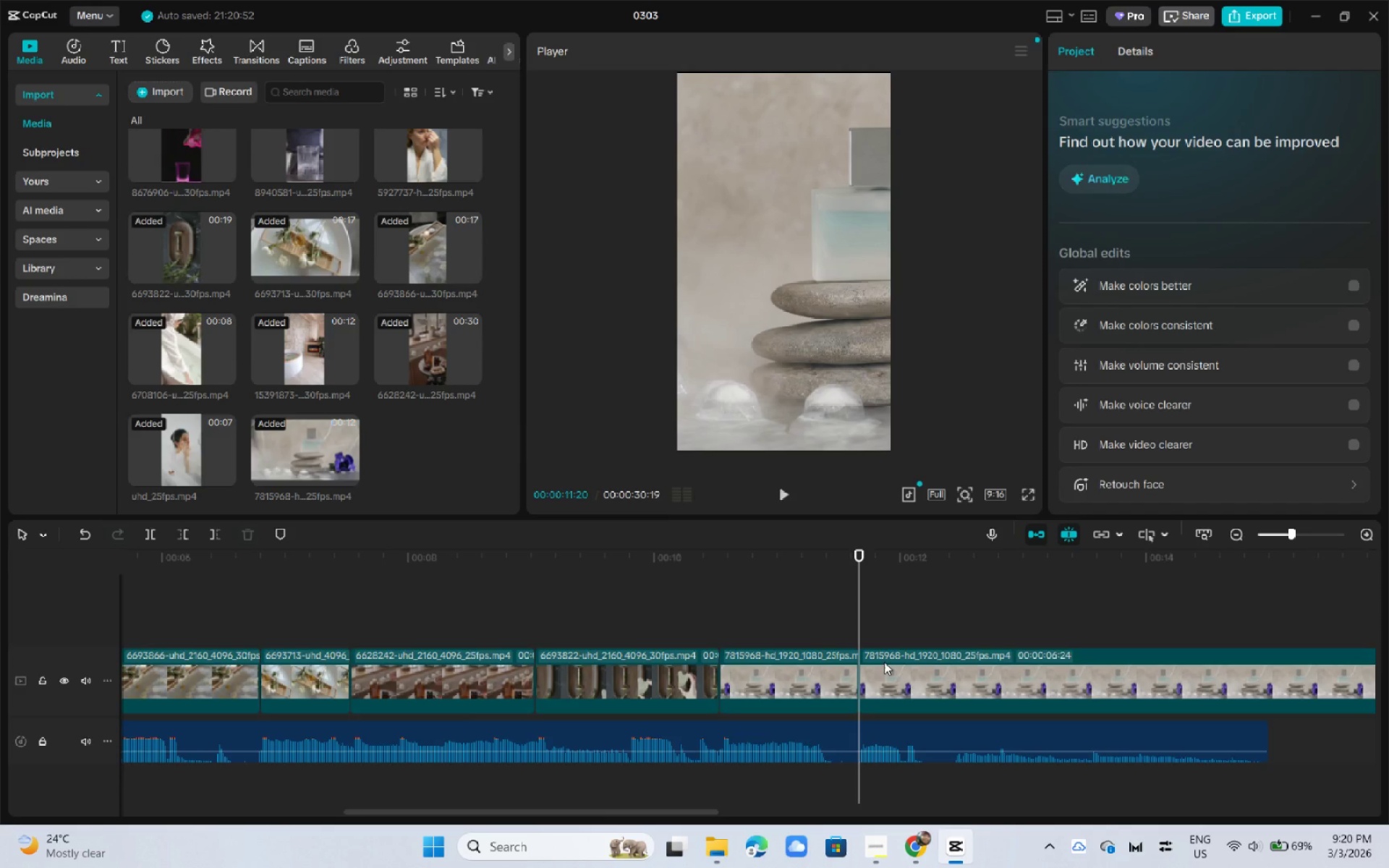 
left_click([884, 662])
 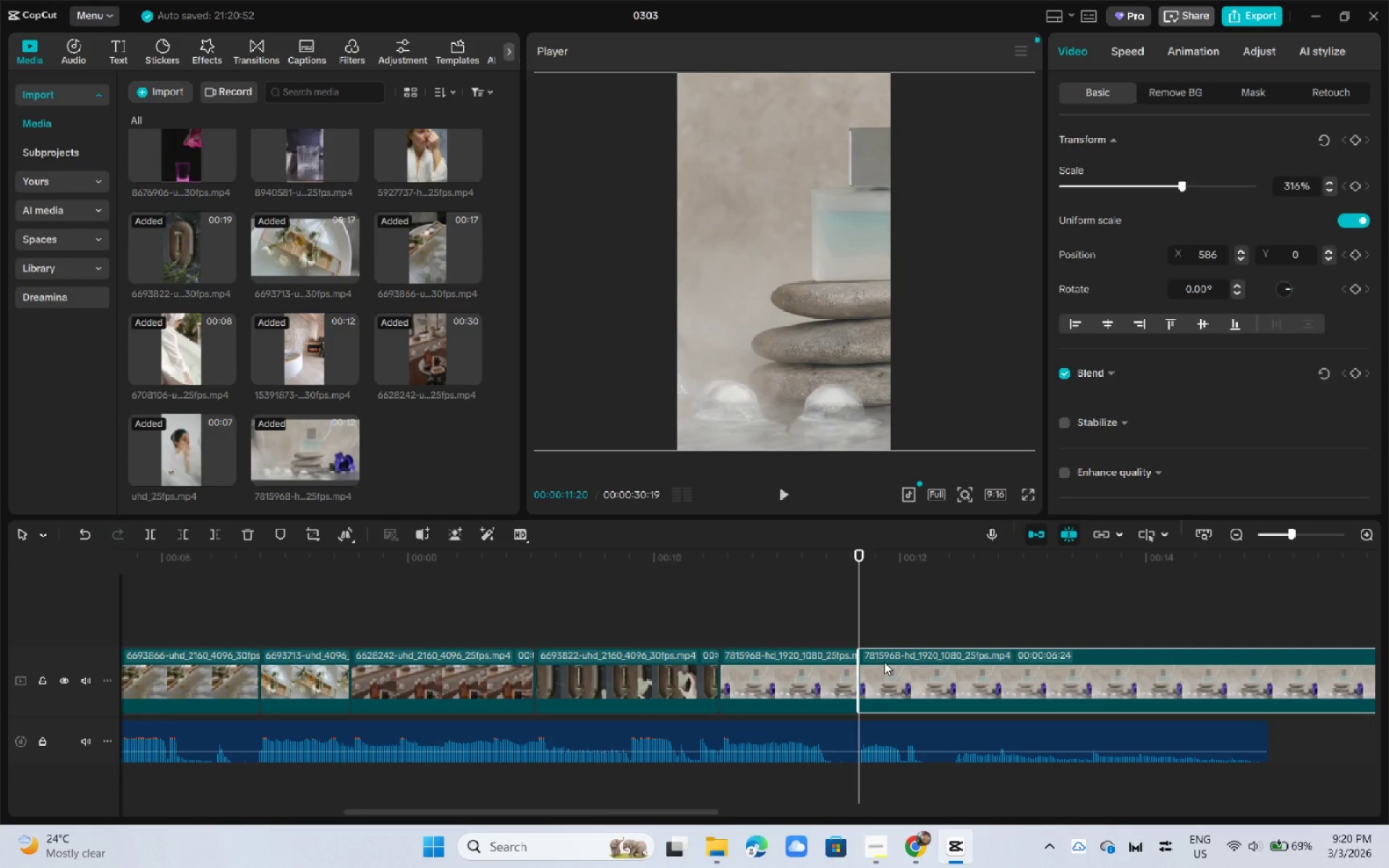 
key(Unknown)
 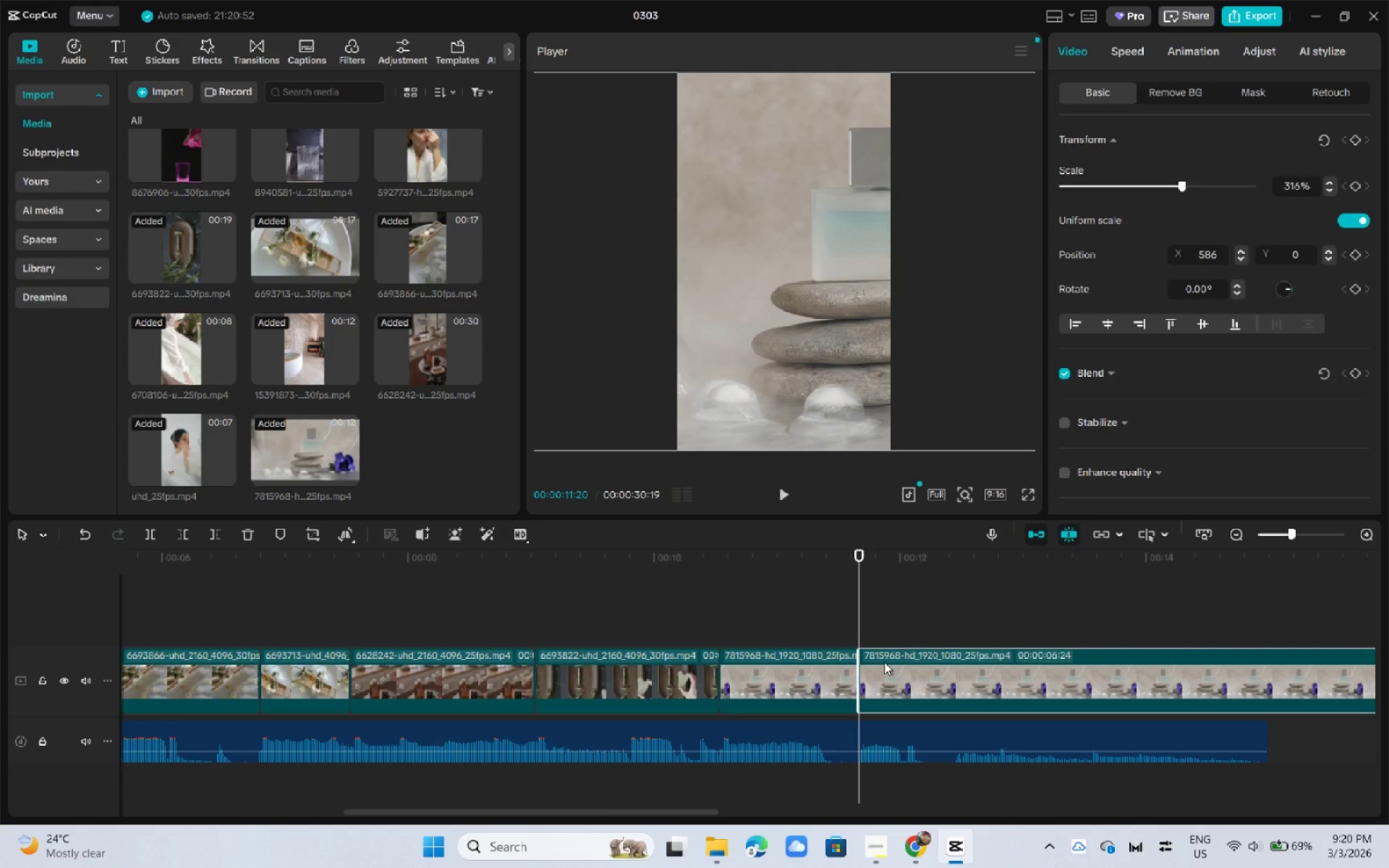 
key(LaunchApp2)
 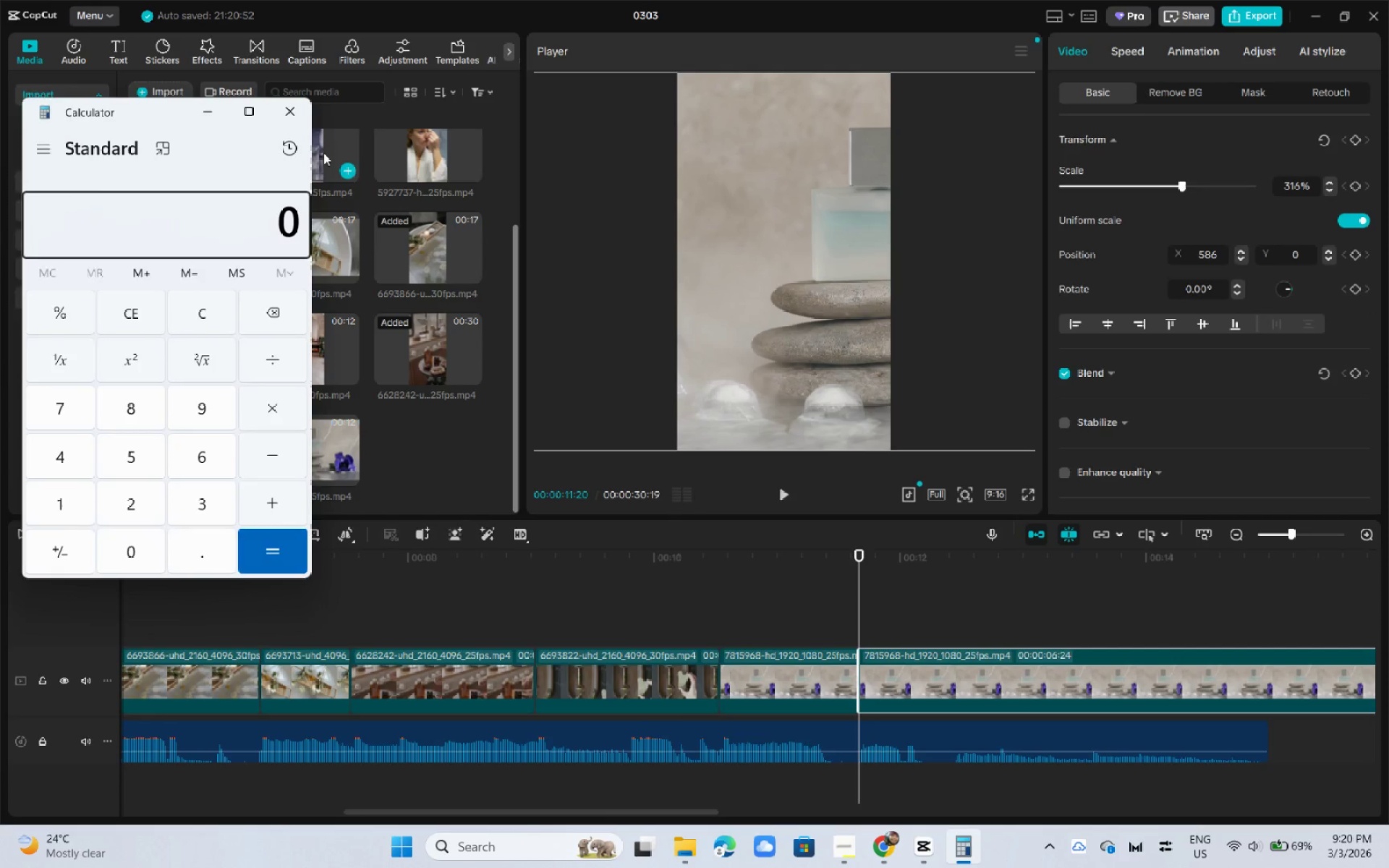 
left_click([286, 109])
 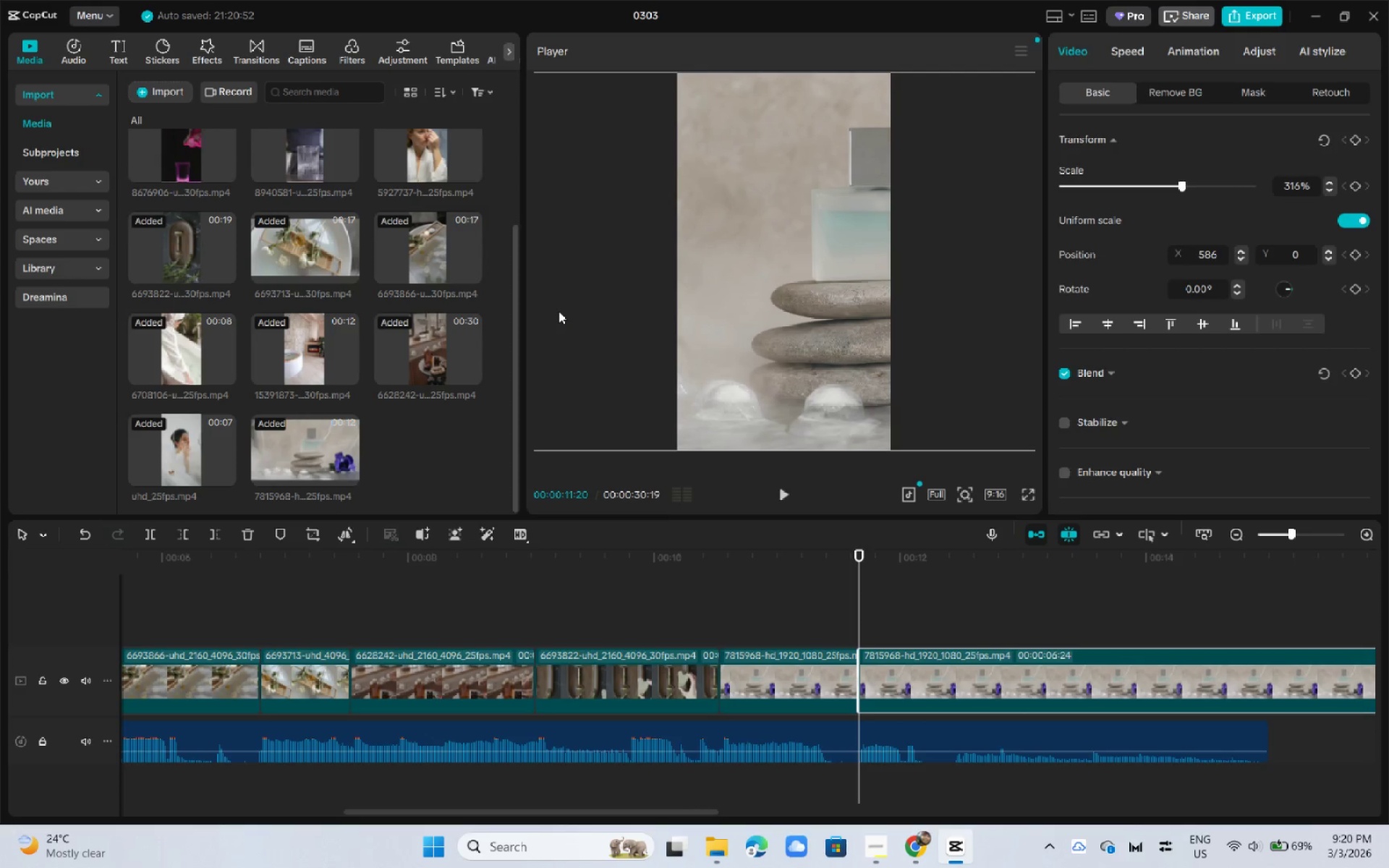 
key(Delete)
 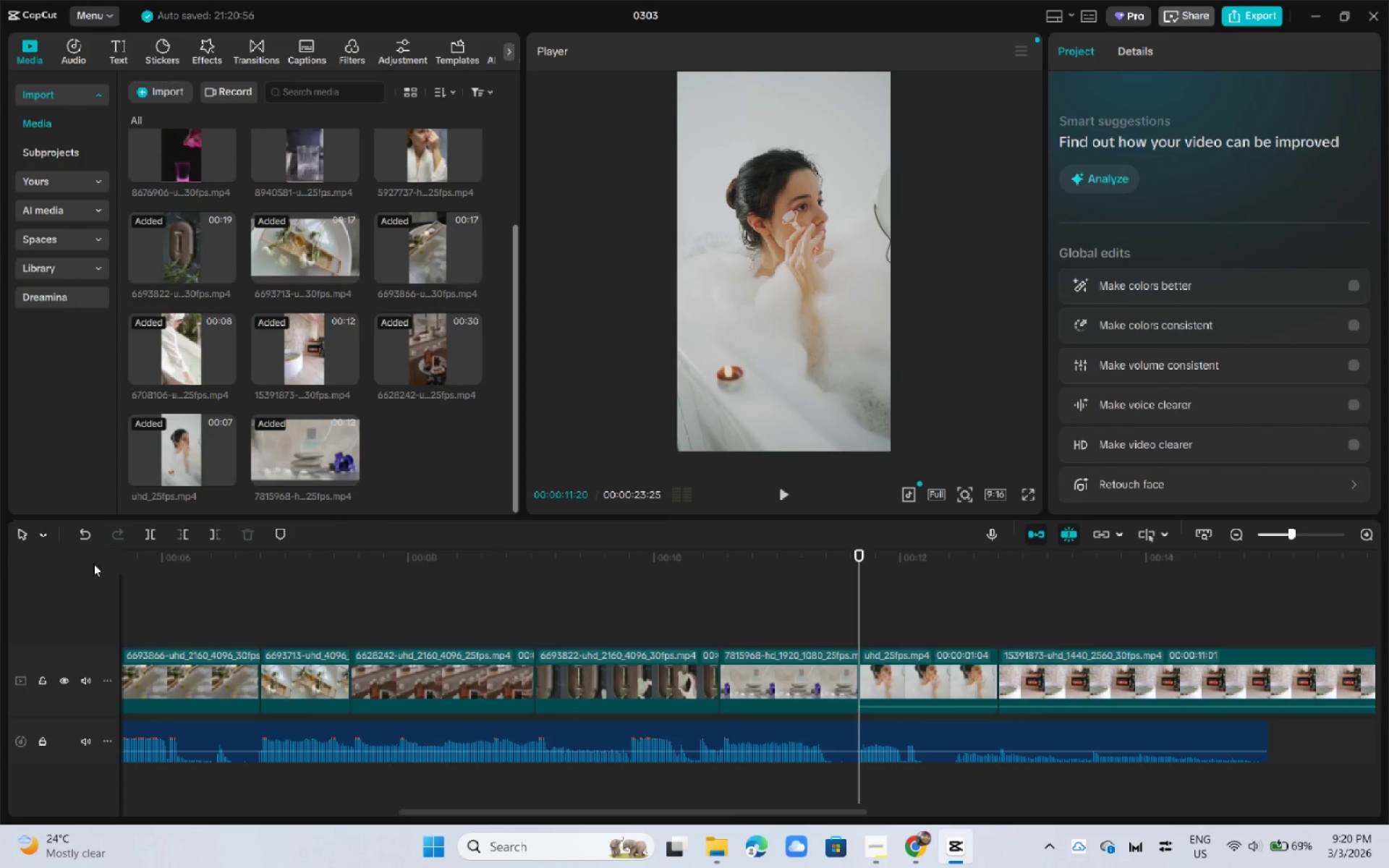 
left_click_drag(start_coordinate=[182, 559], to_coordinate=[0, 574])
 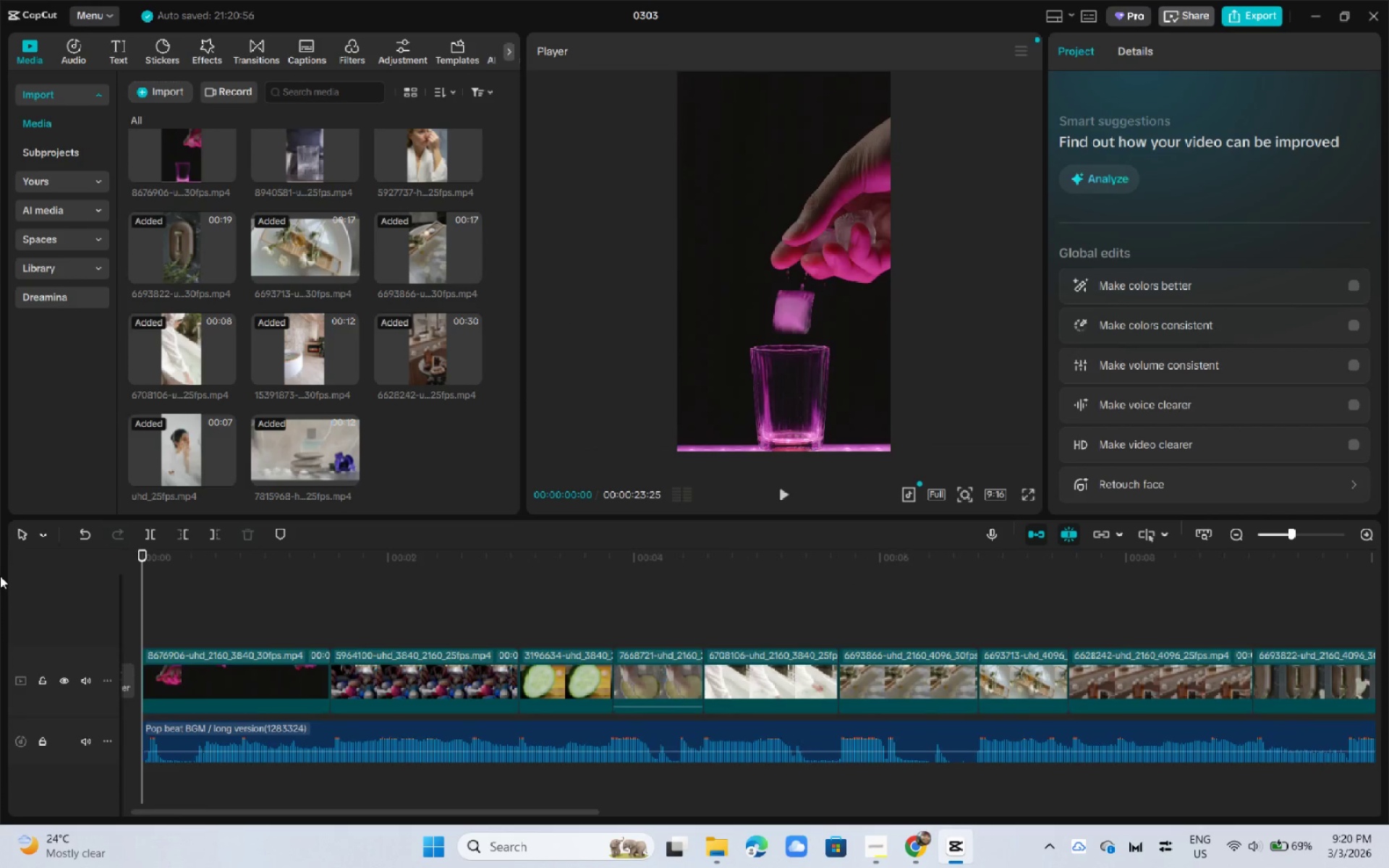 
key(Space)
 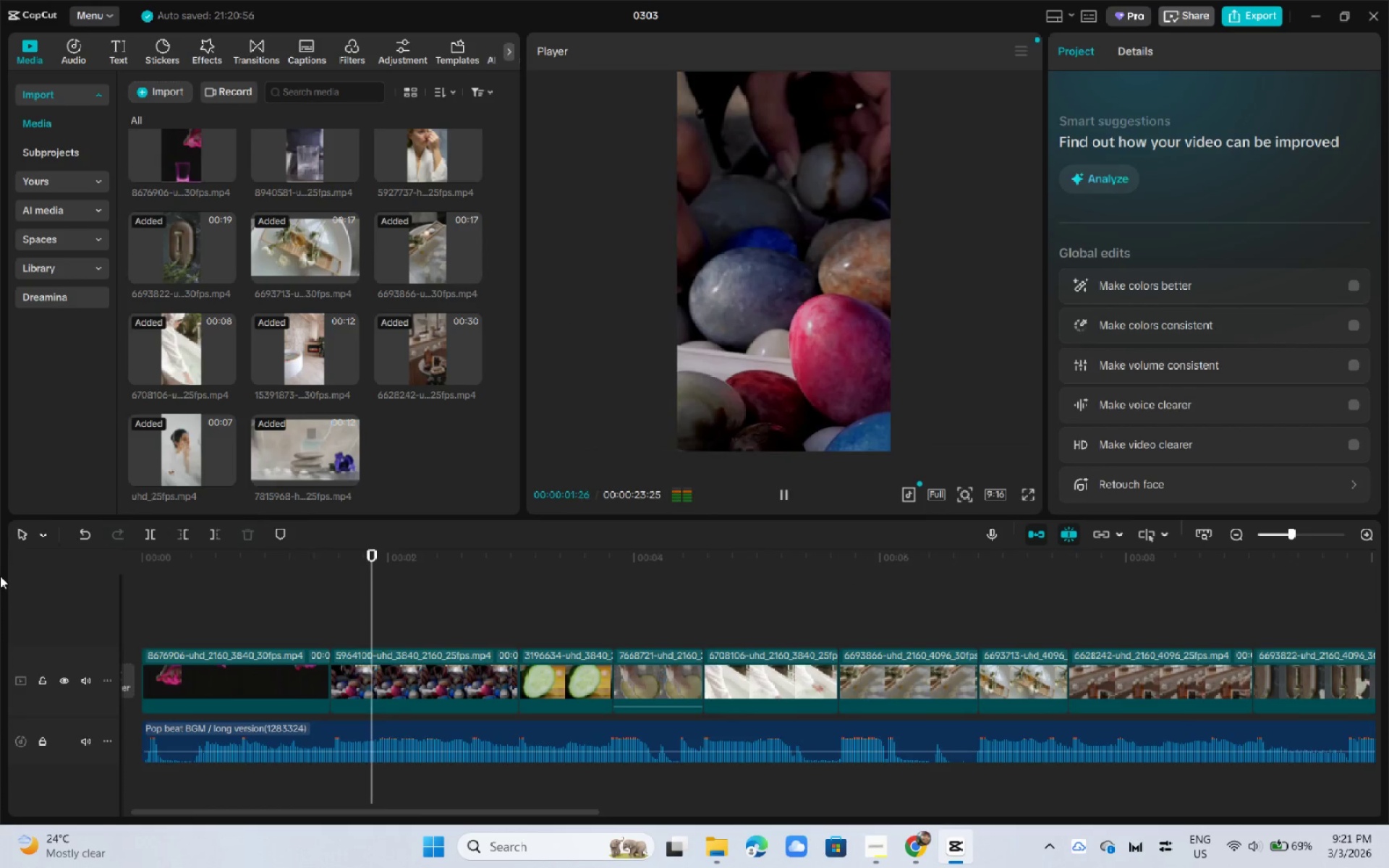 
key(Space)
 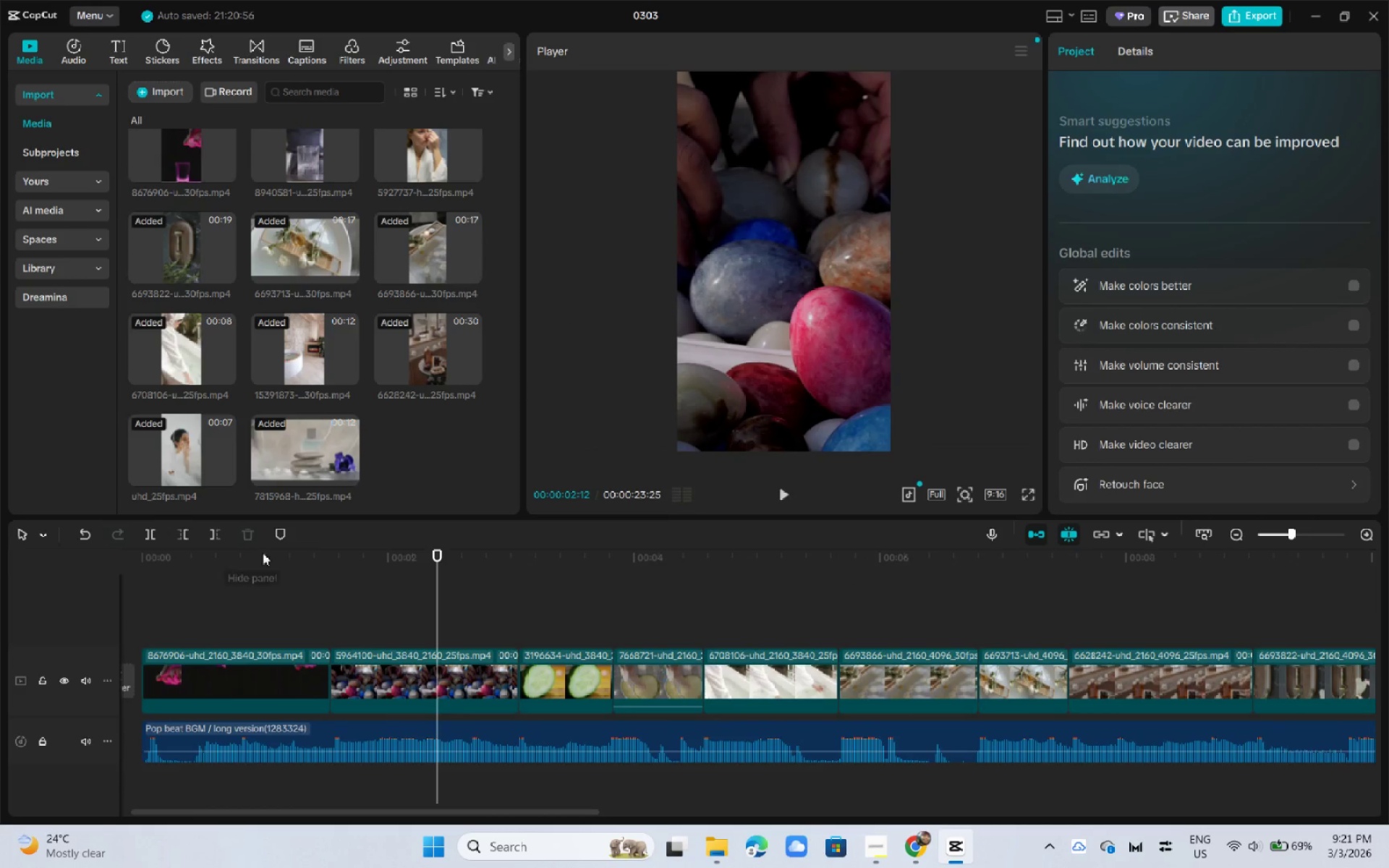 
left_click([269, 553])
 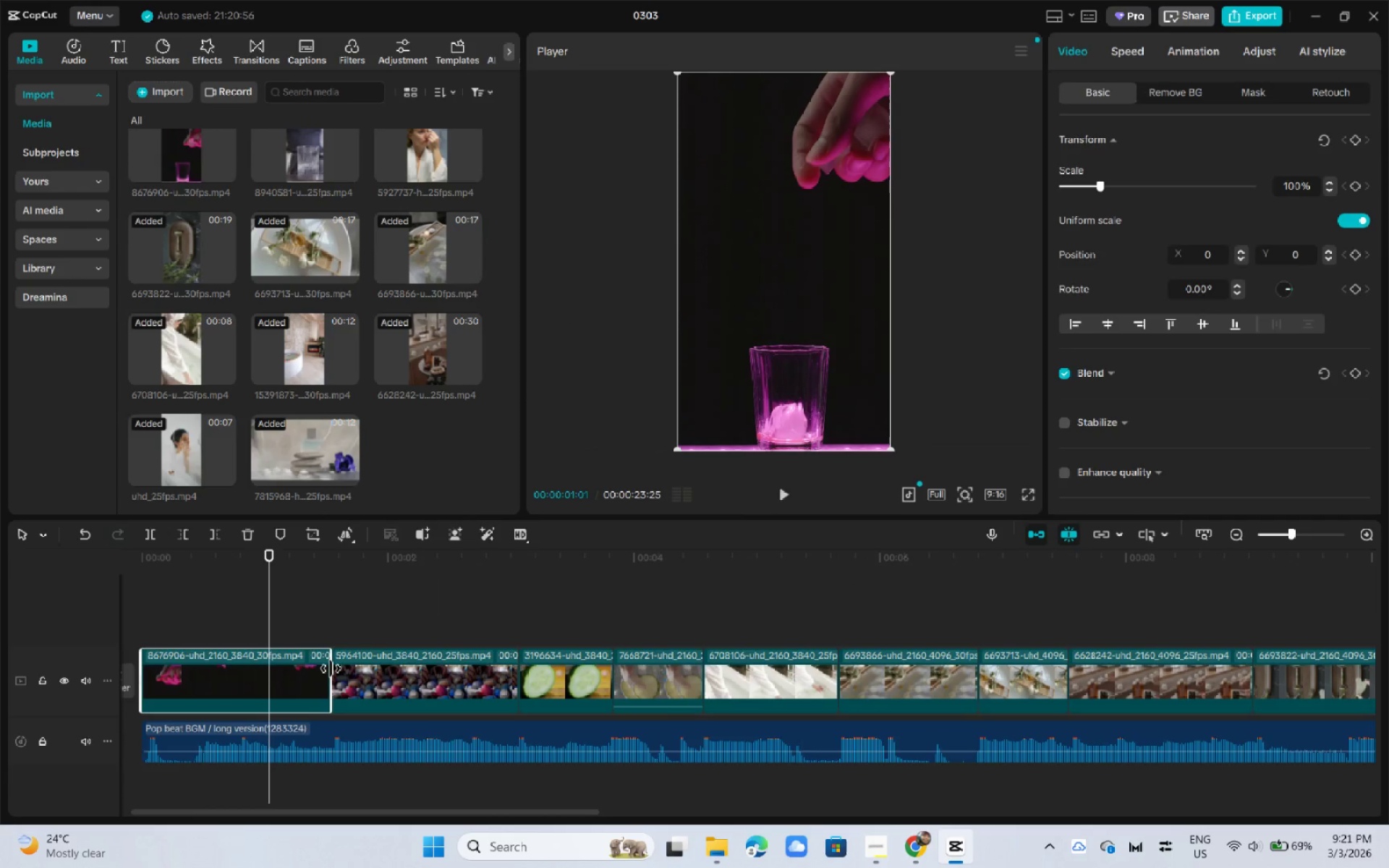 
left_click_drag(start_coordinate=[331, 668], to_coordinate=[350, 669])
 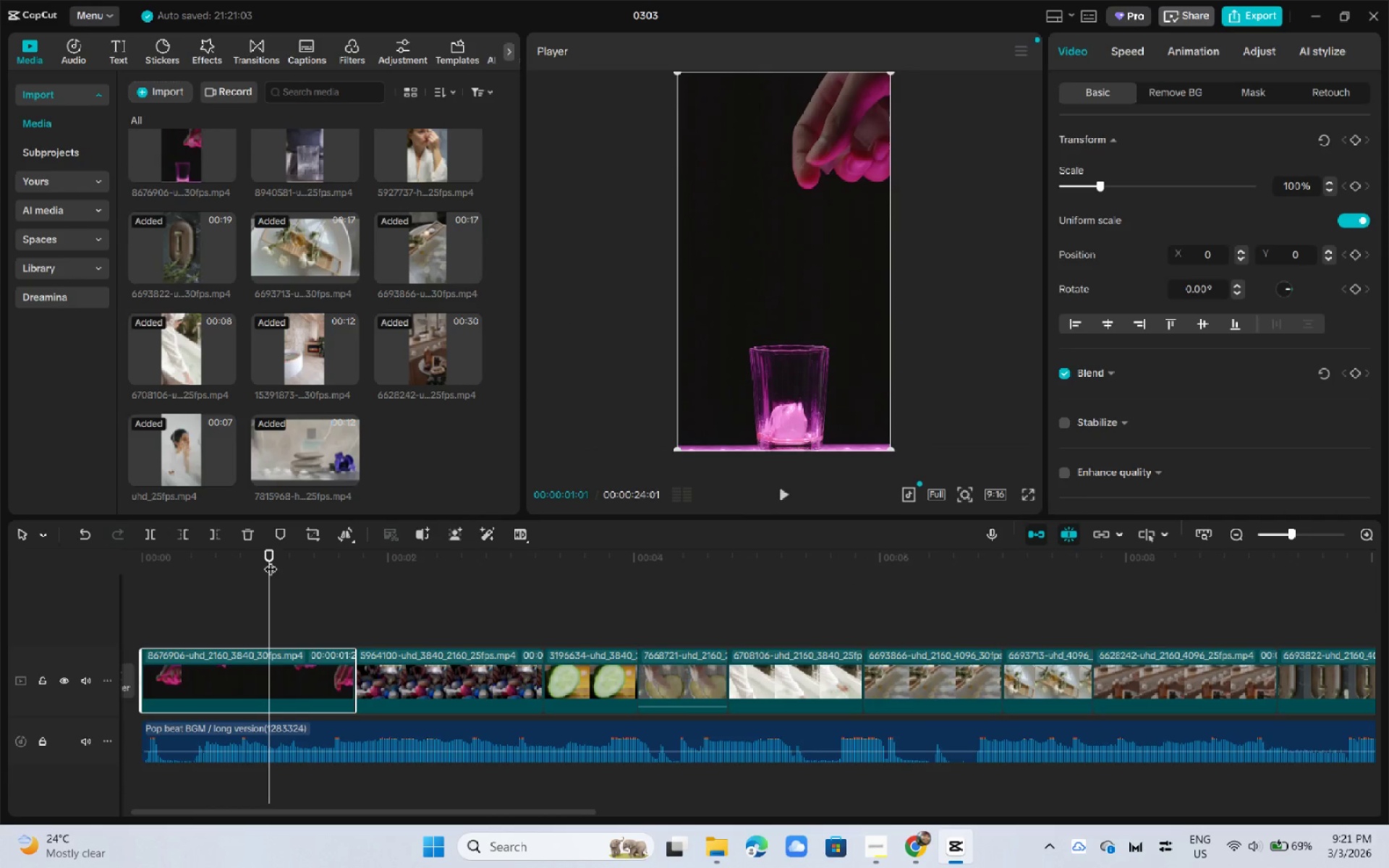 
left_click([271, 560])
 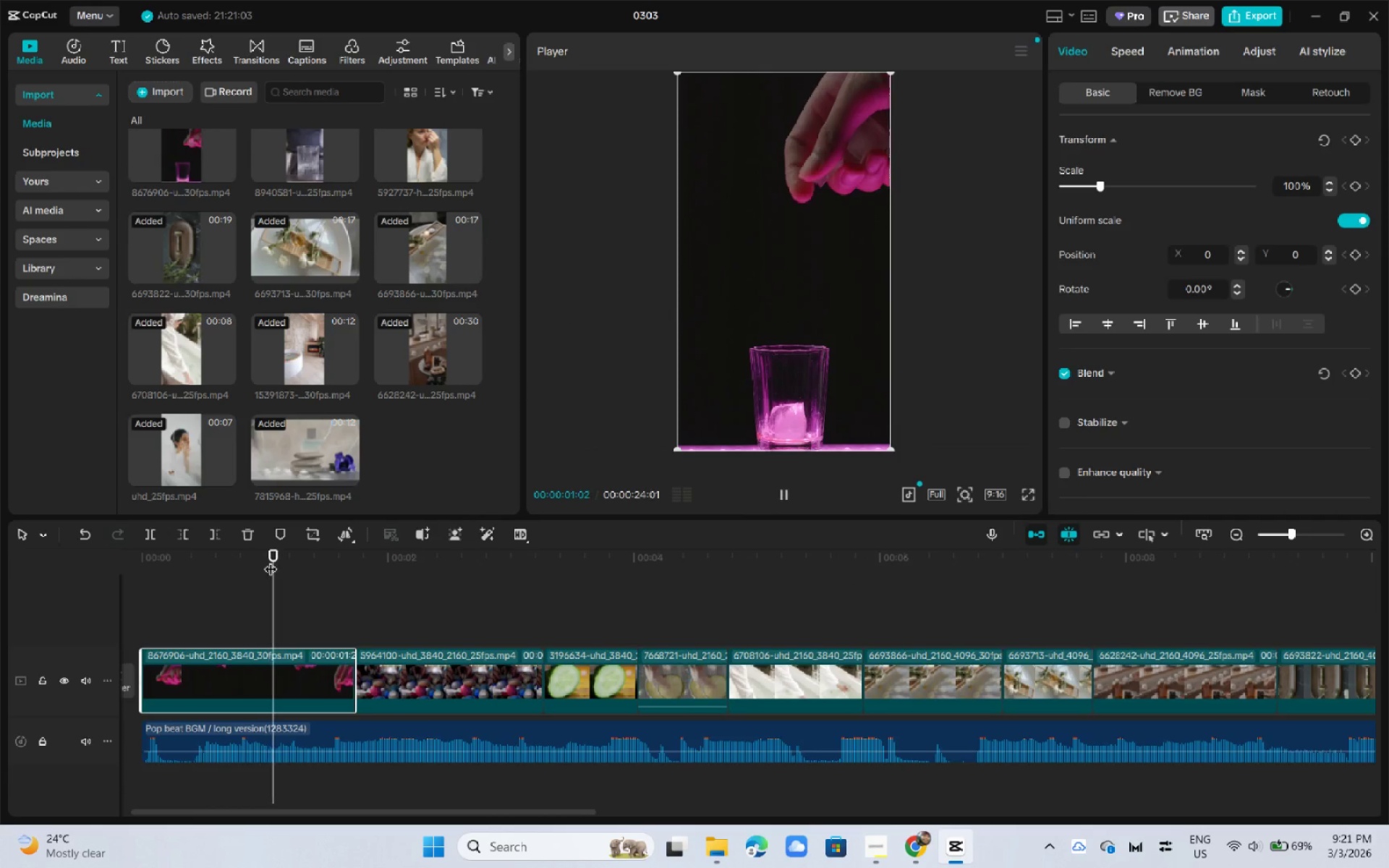 
key(Space)
 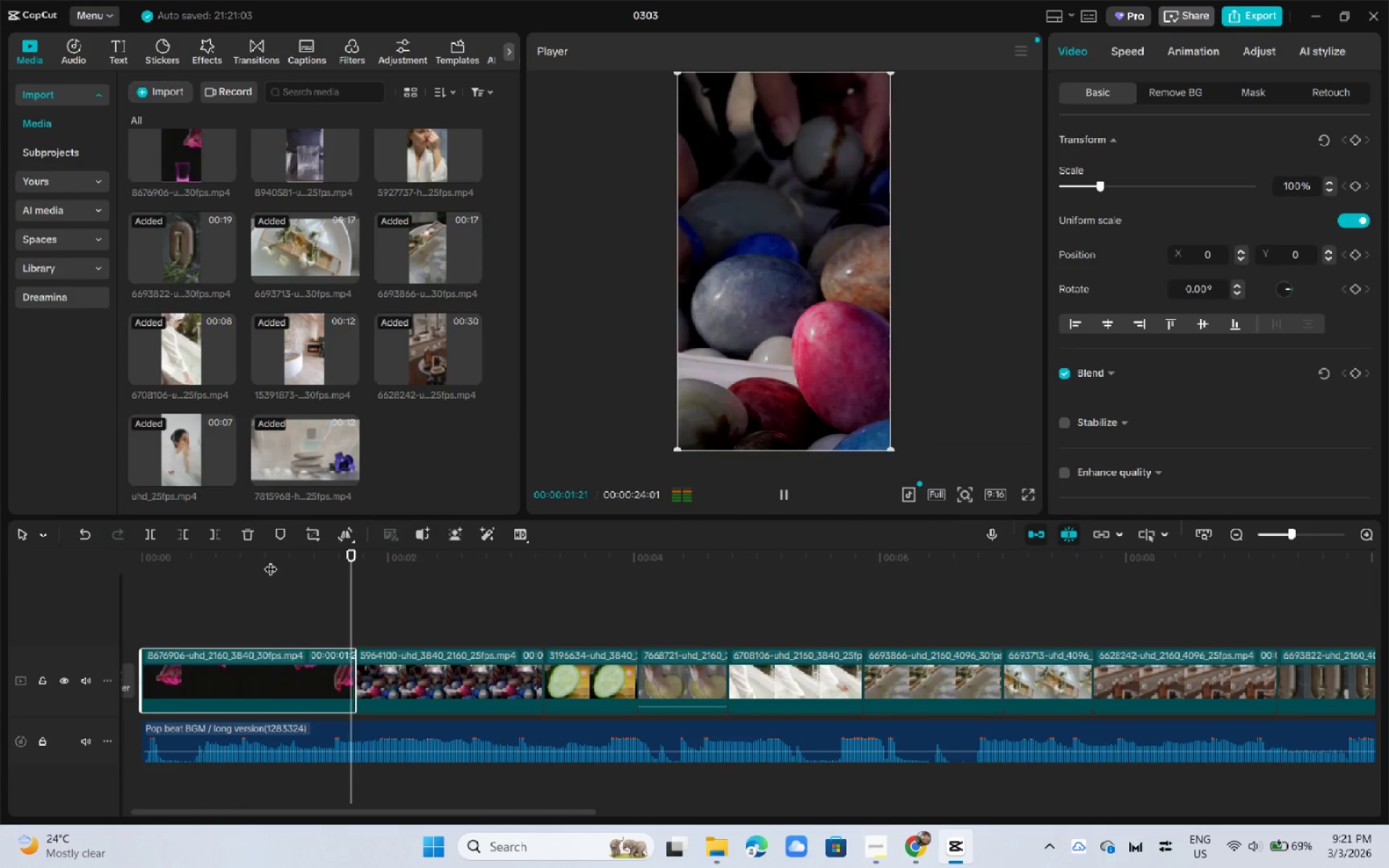 
key(Space)
 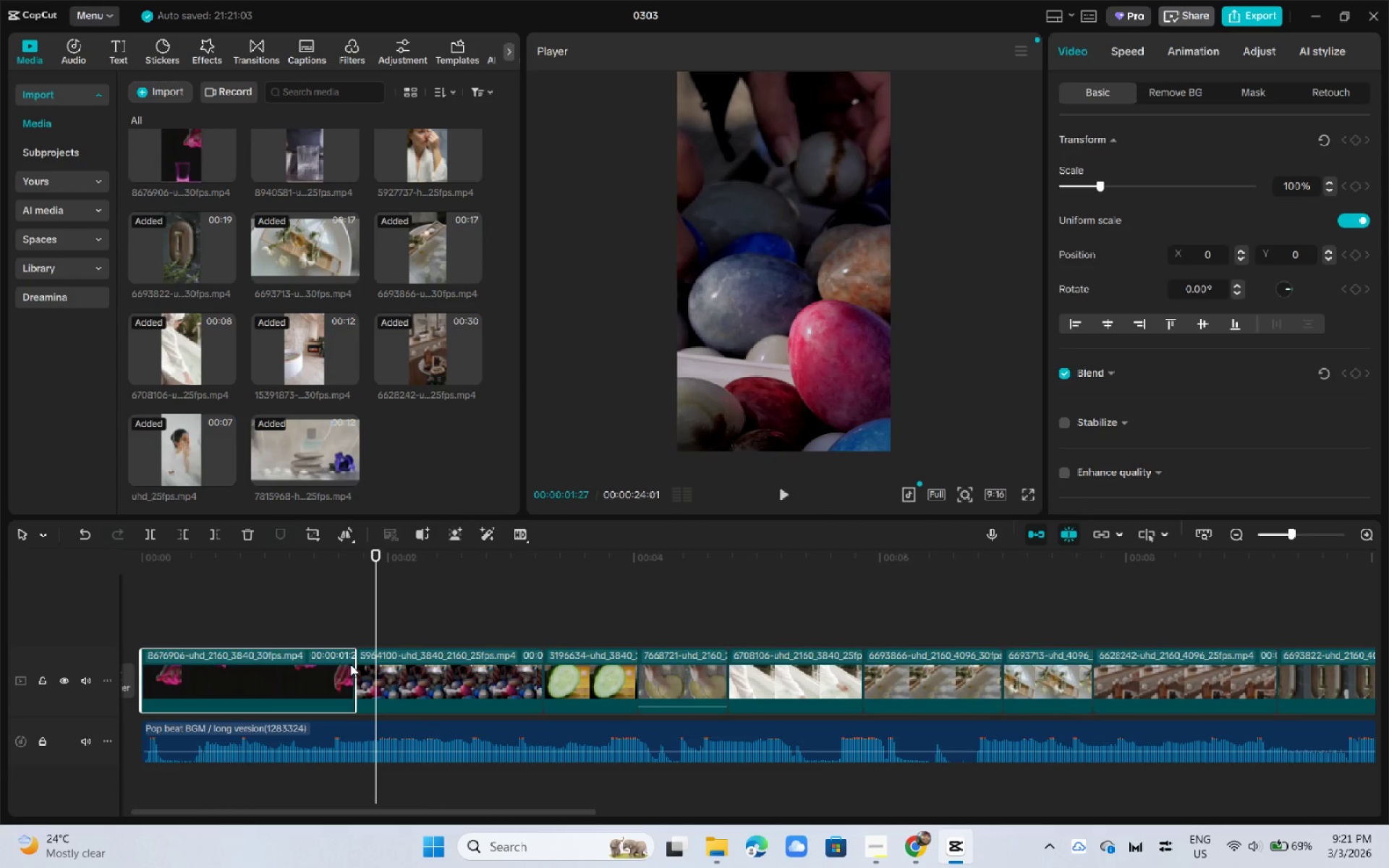 
left_click([351, 664])
 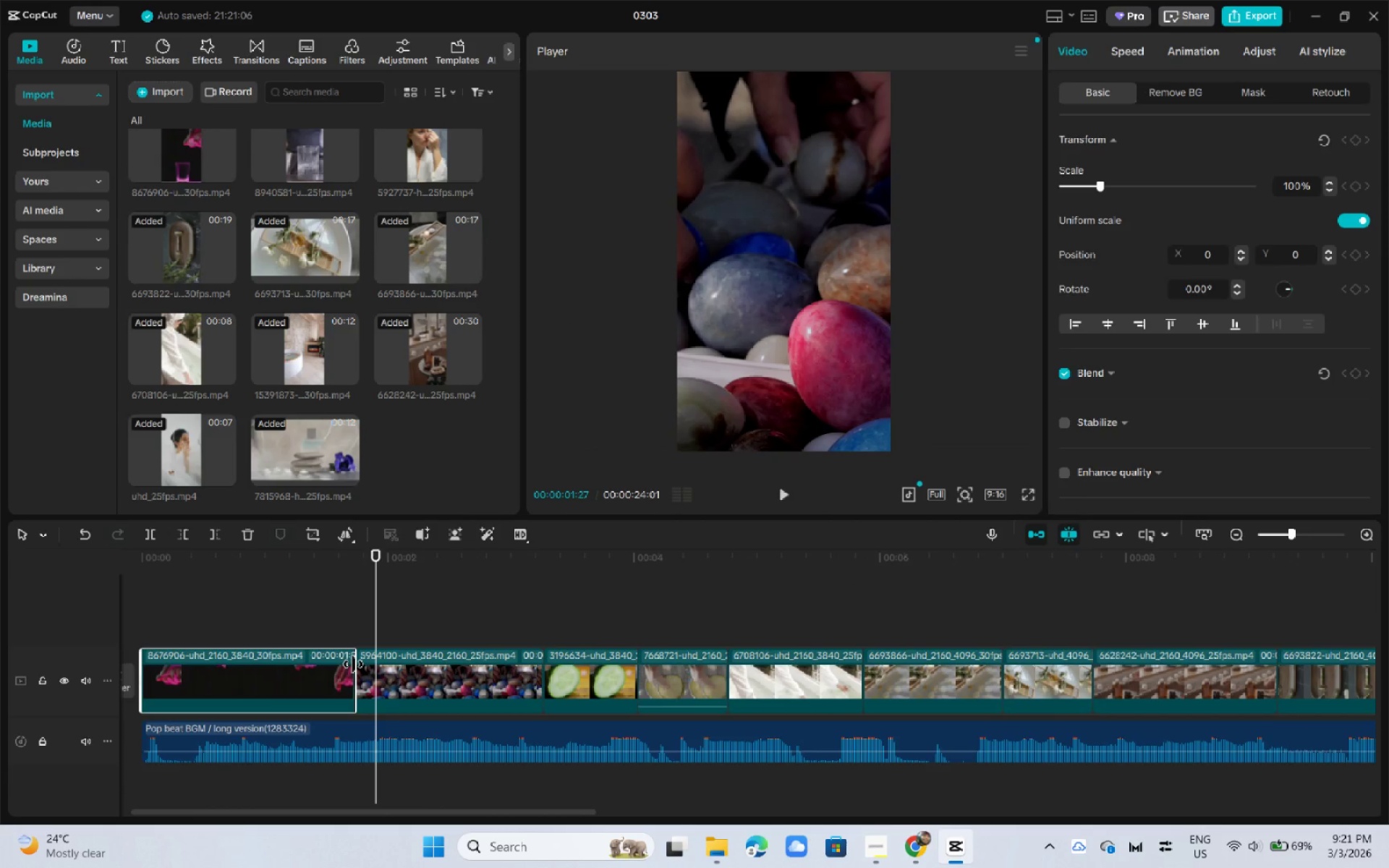 
left_click_drag(start_coordinate=[354, 664], to_coordinate=[420, 668])
 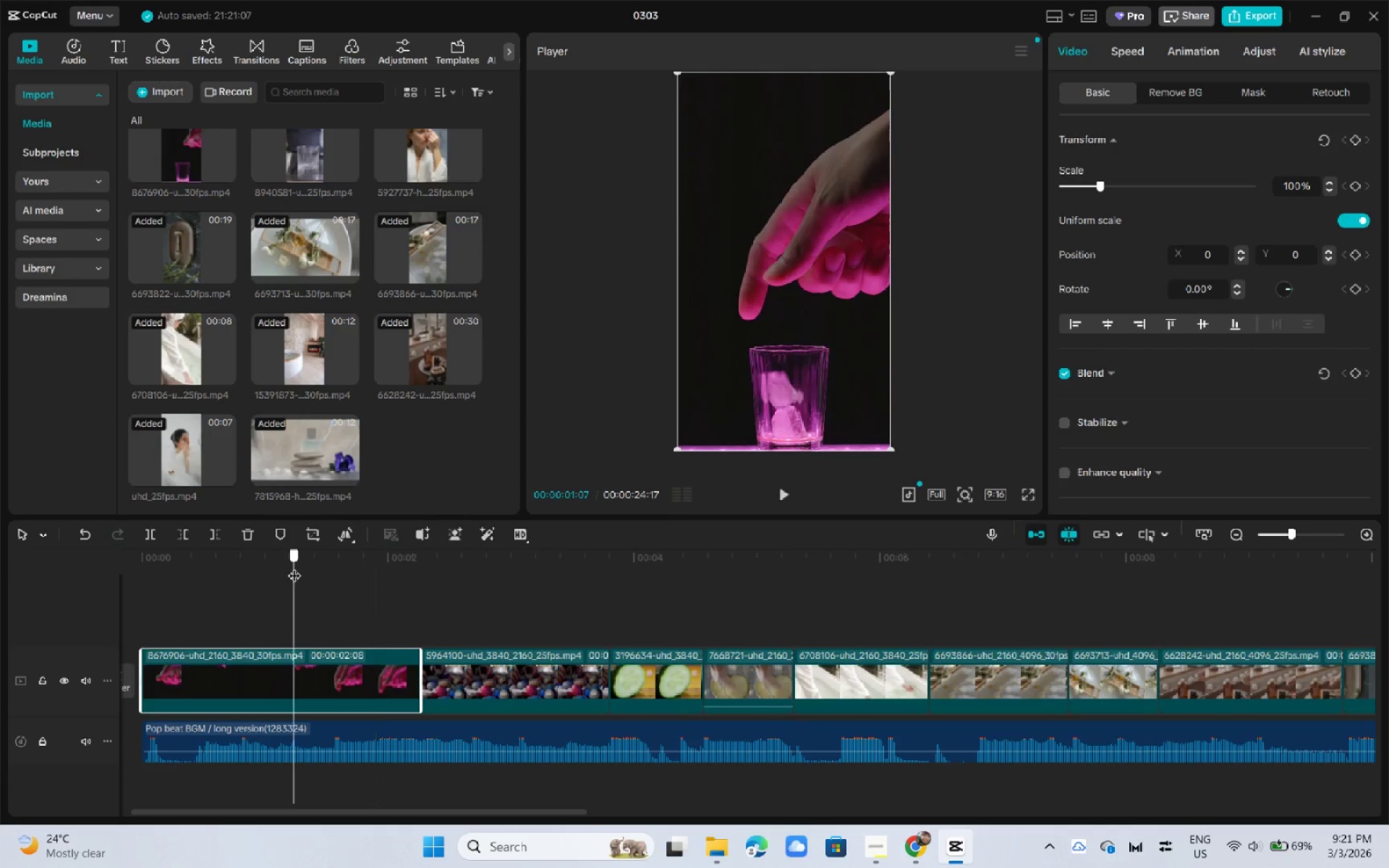 
left_click_drag(start_coordinate=[307, 574], to_coordinate=[294, 566])
 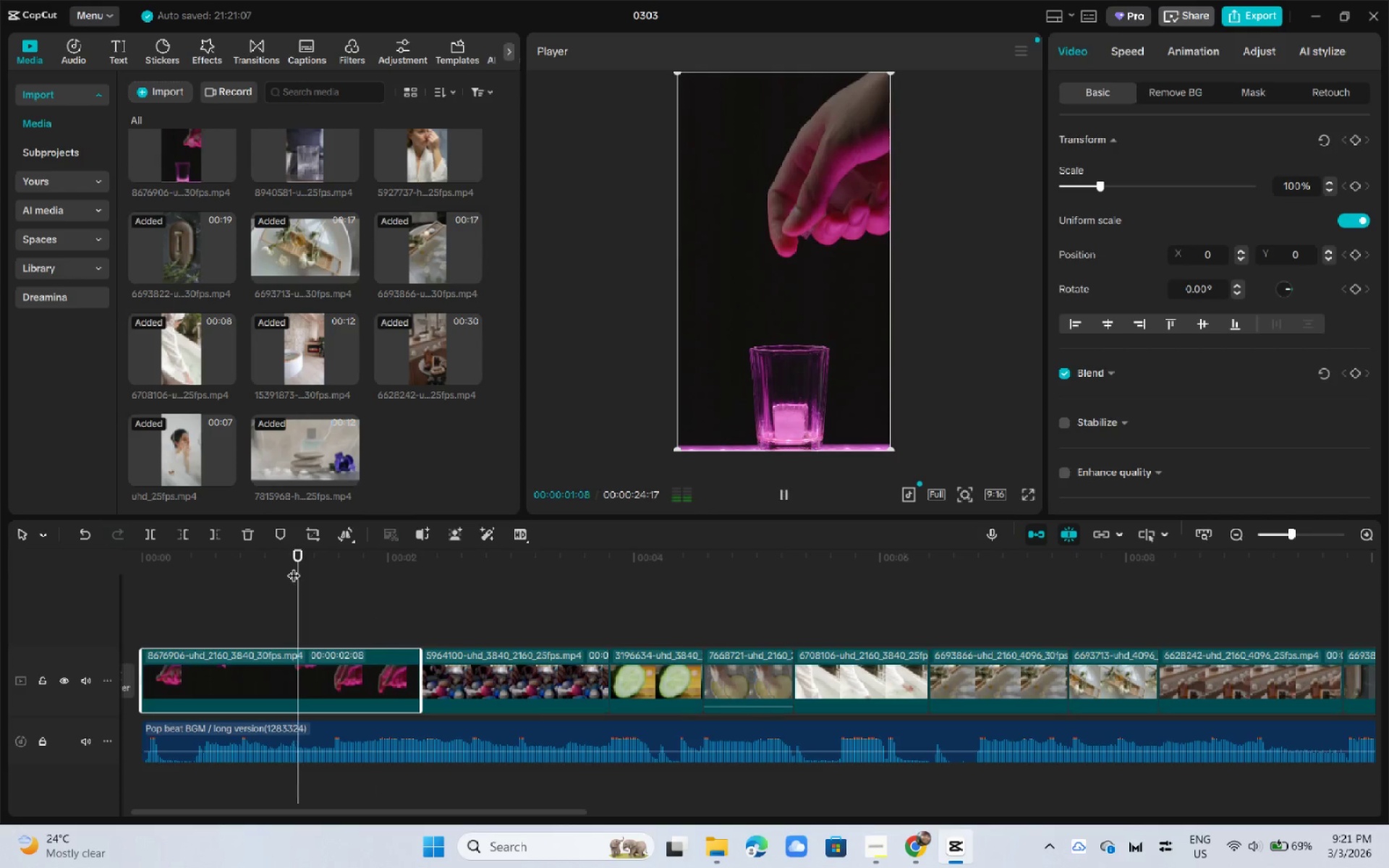 
key(Space)
 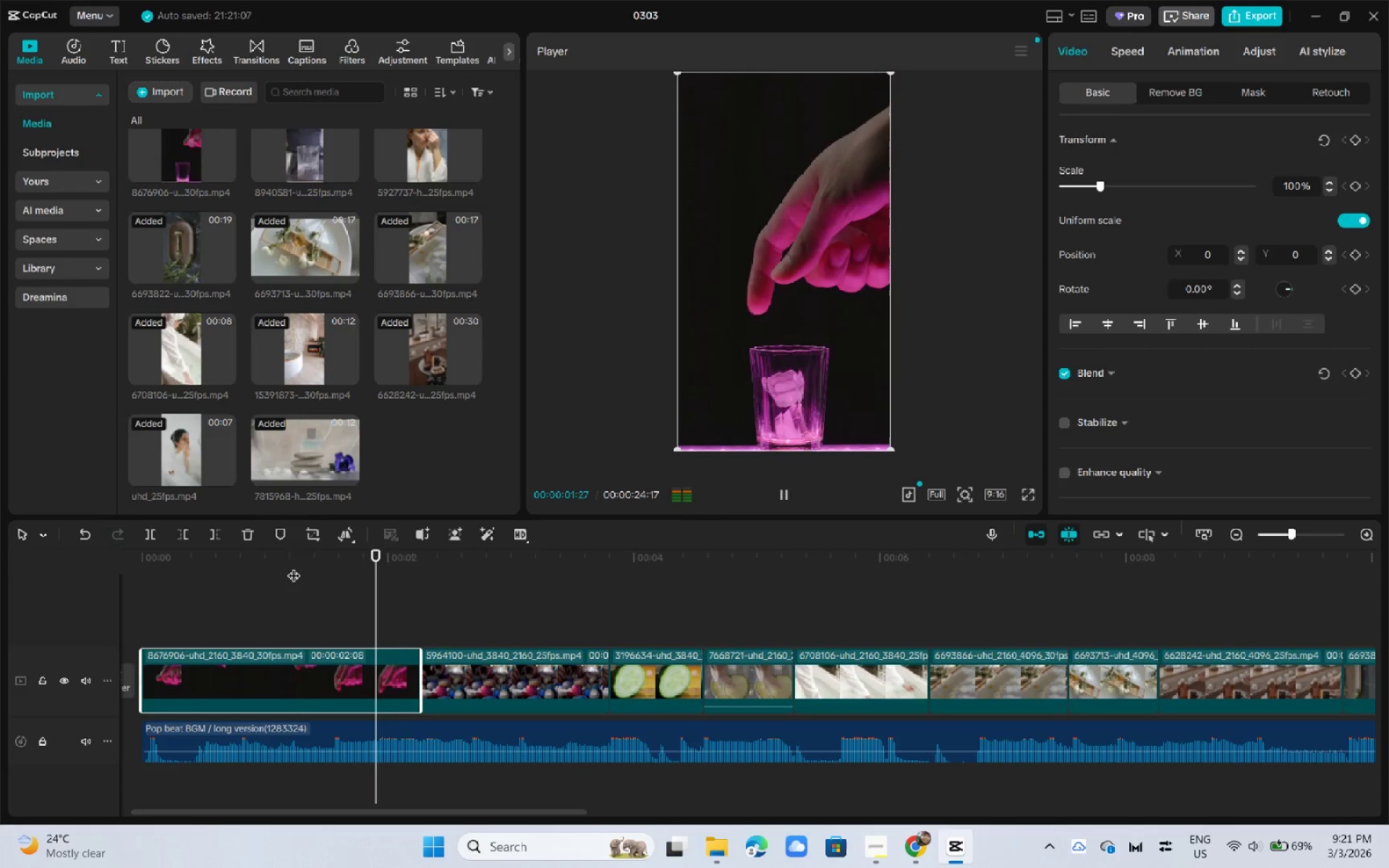 
key(Space)
 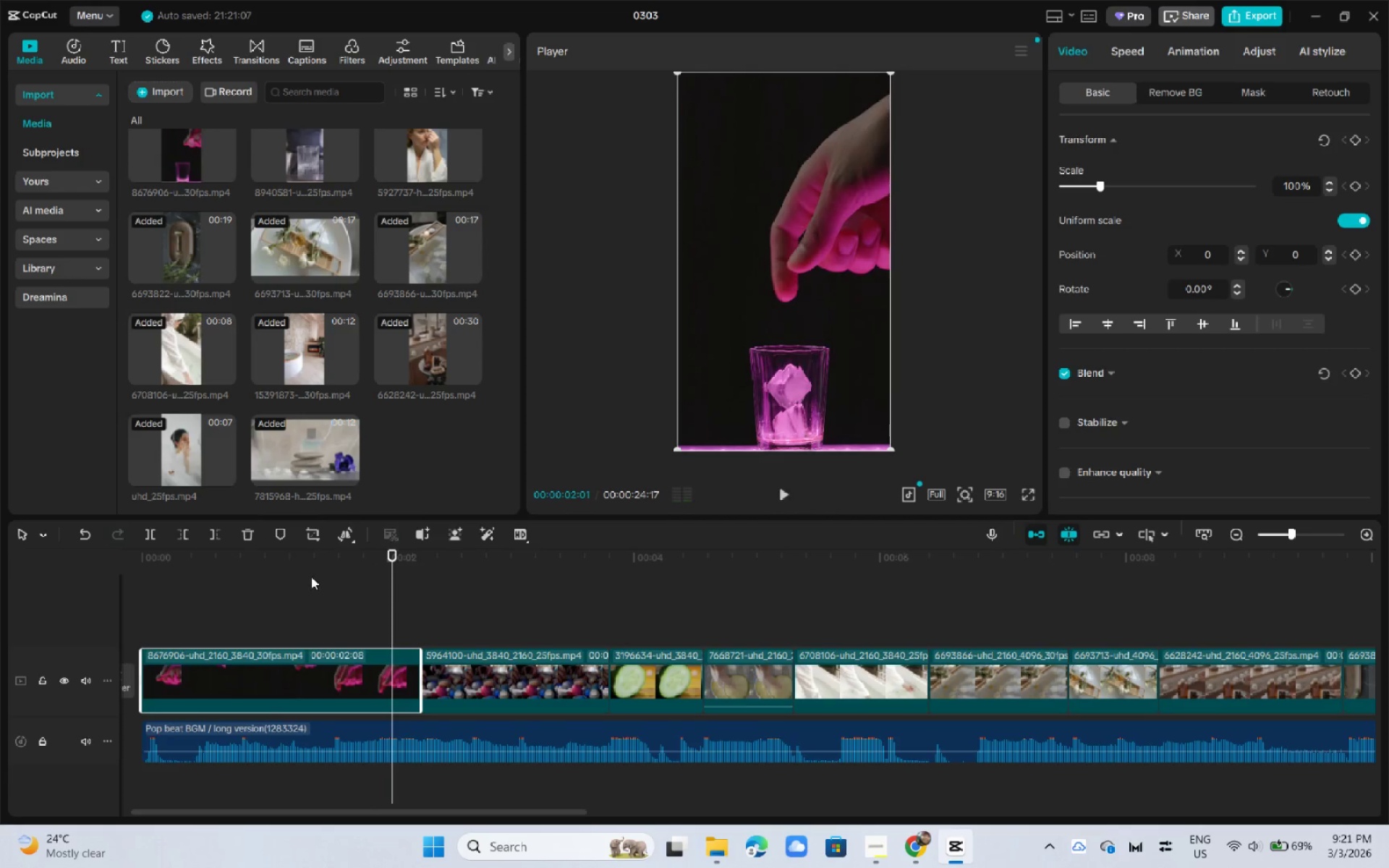 
key(Control+Z)
 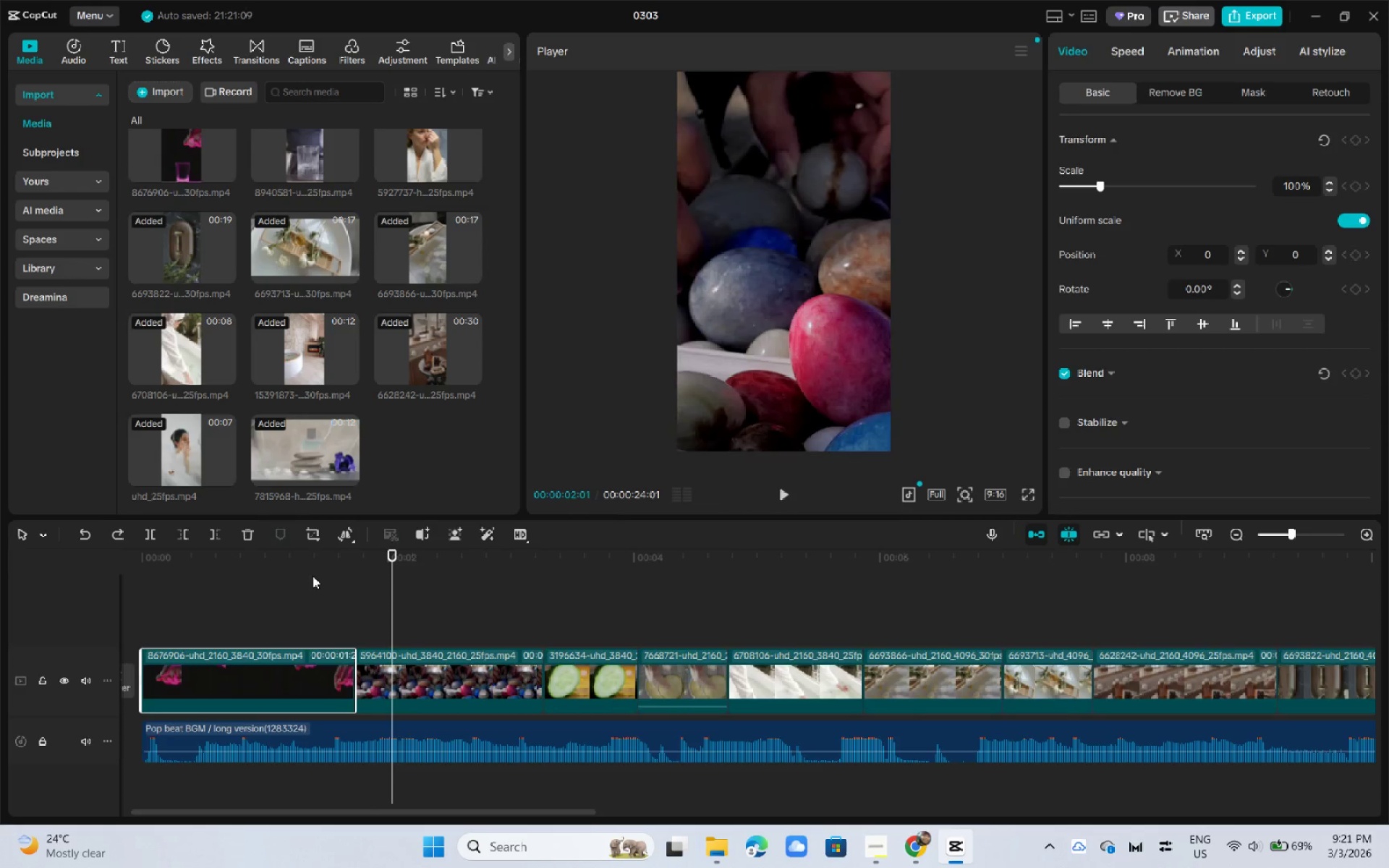 
key(Control+Z)
 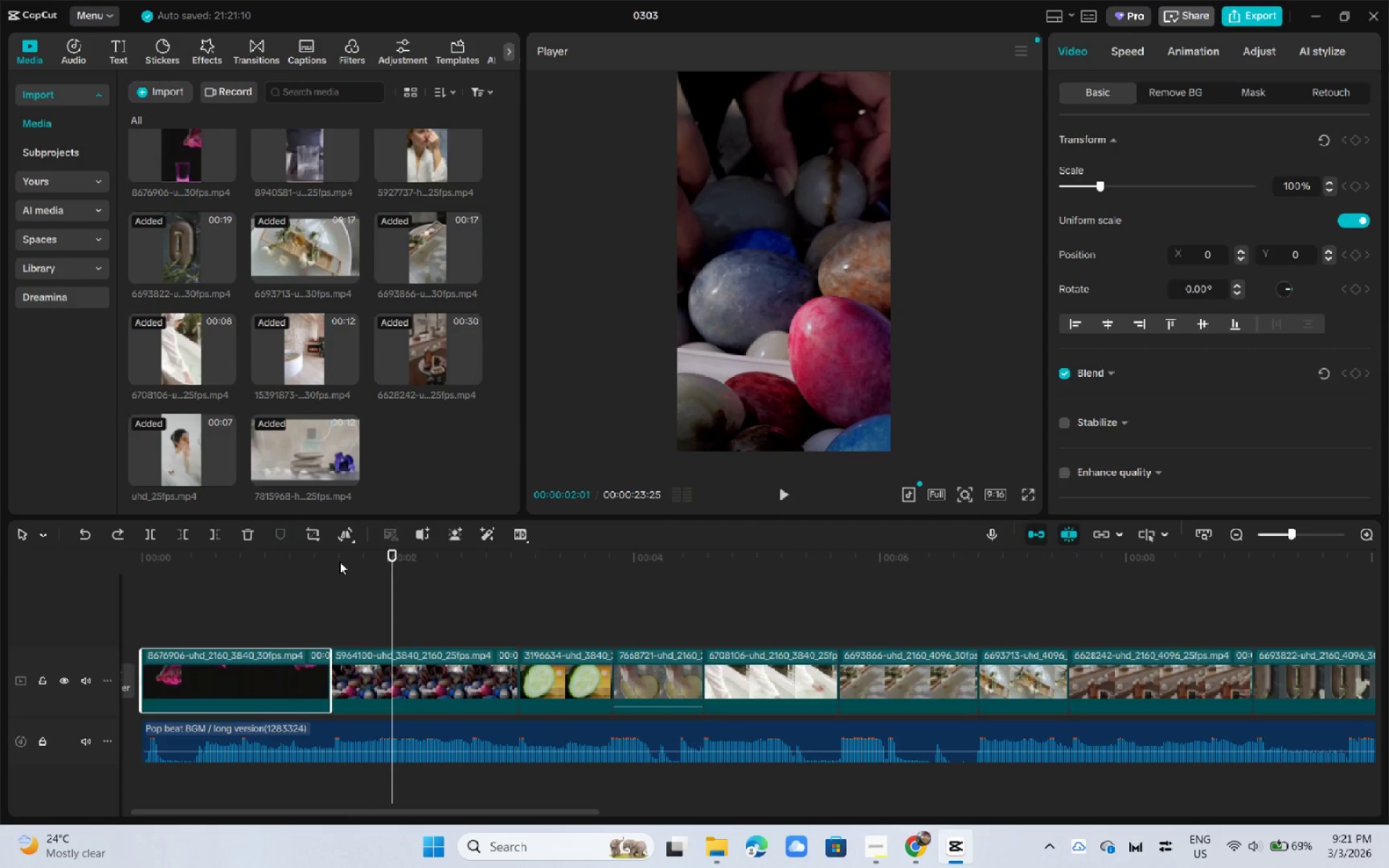 
left_click_drag(start_coordinate=[318, 557], to_coordinate=[289, 557])
 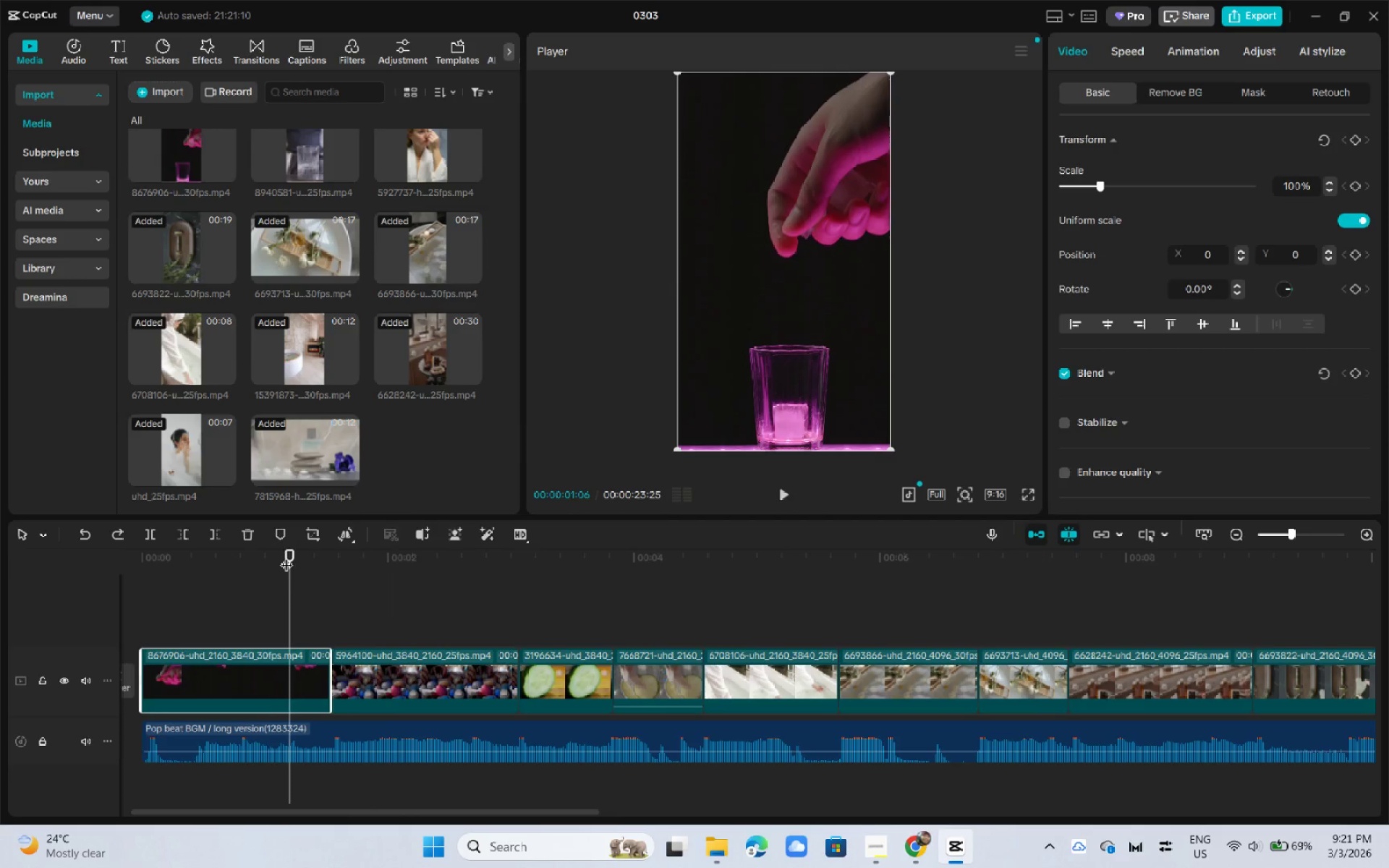 
key(Space)
 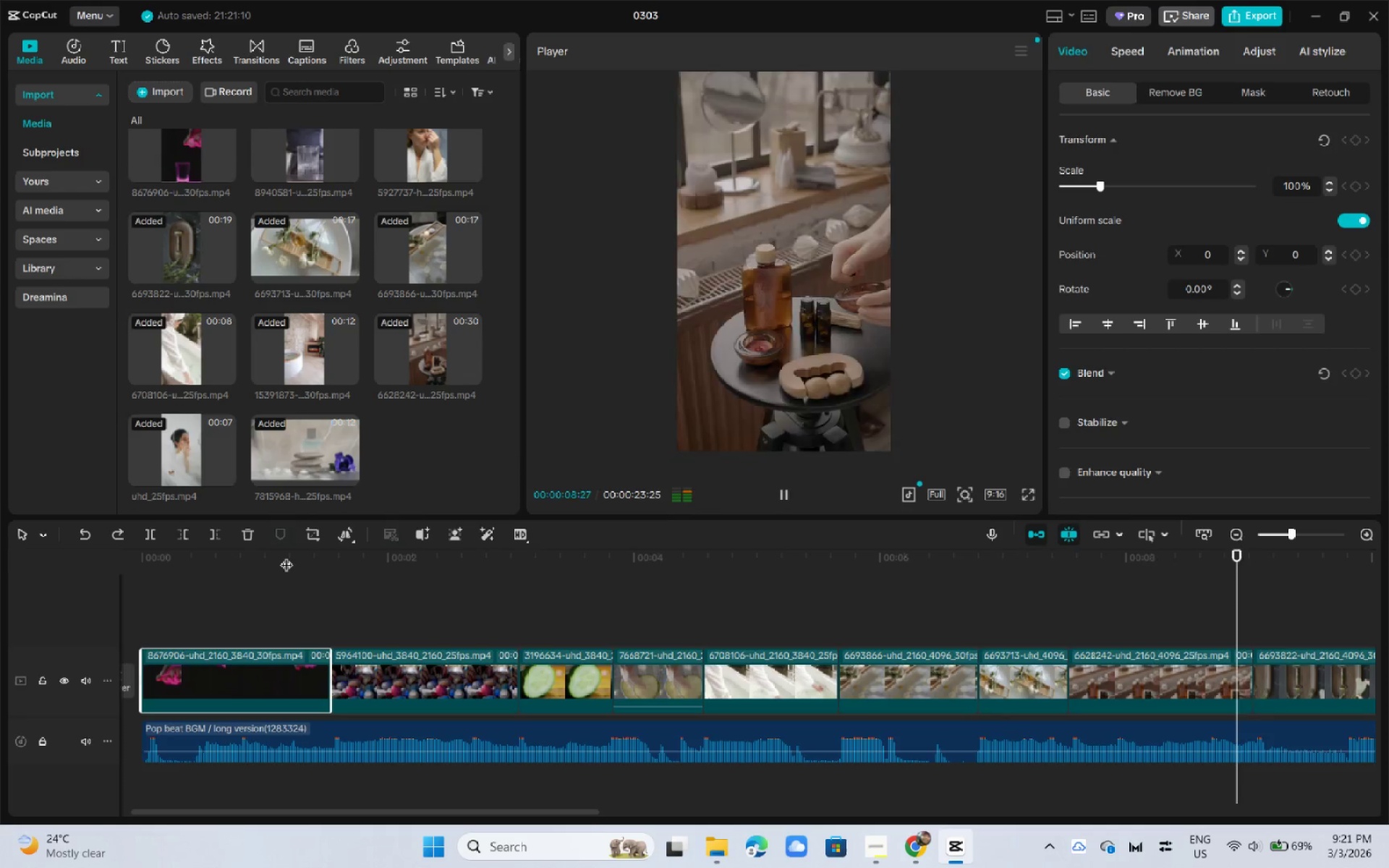 
wait(12.83)
 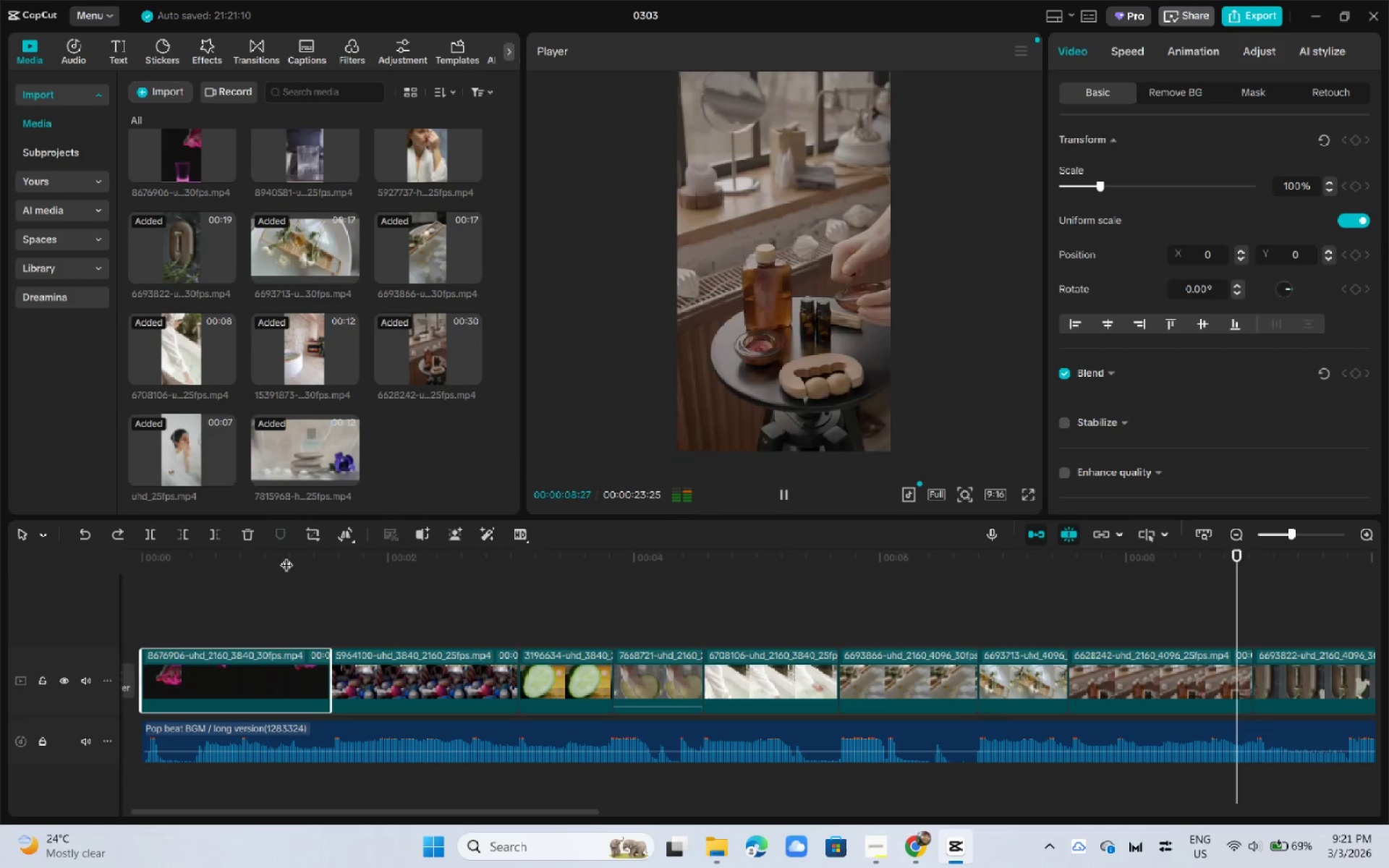 
key(Space)
 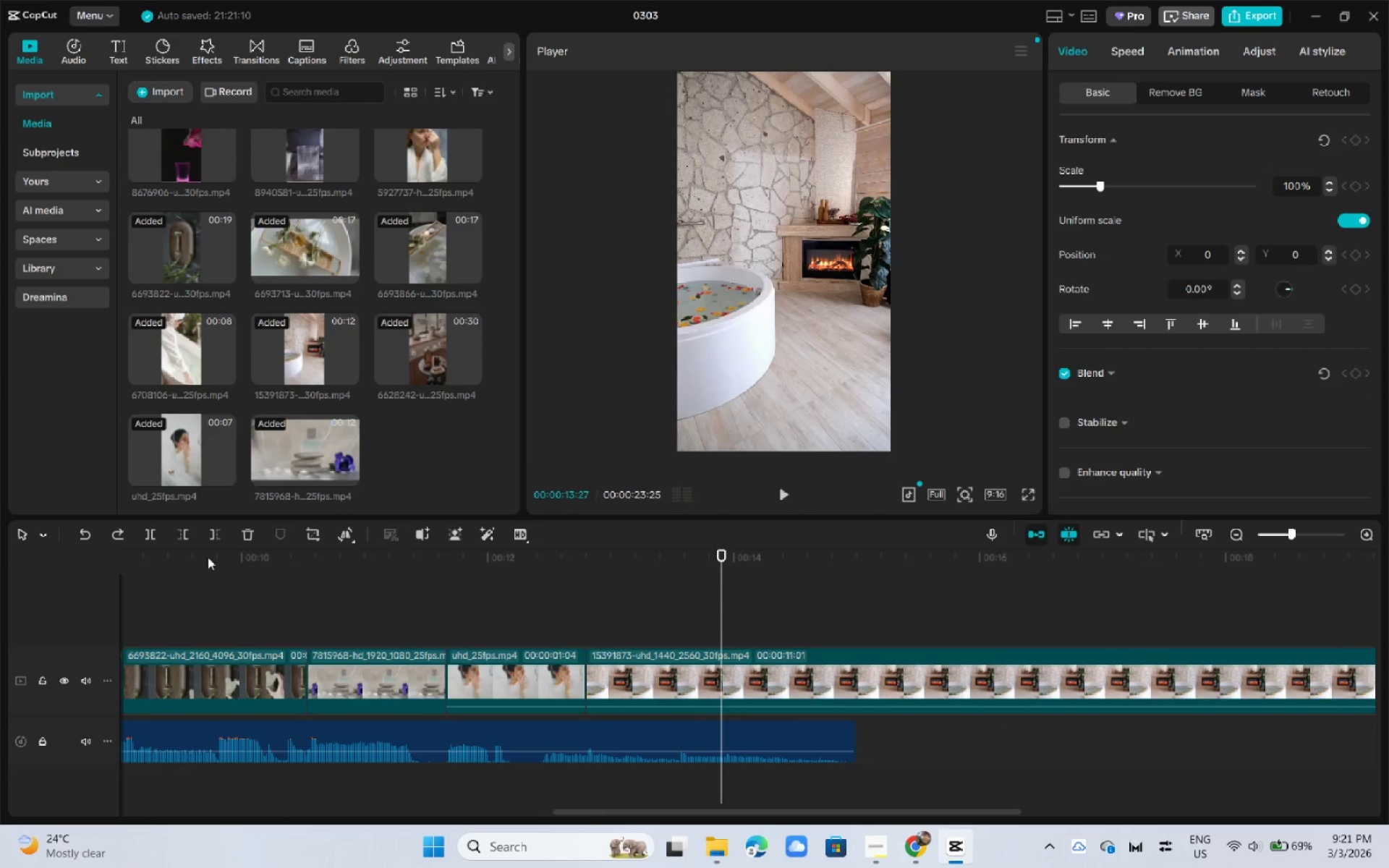 
left_click([162, 557])
 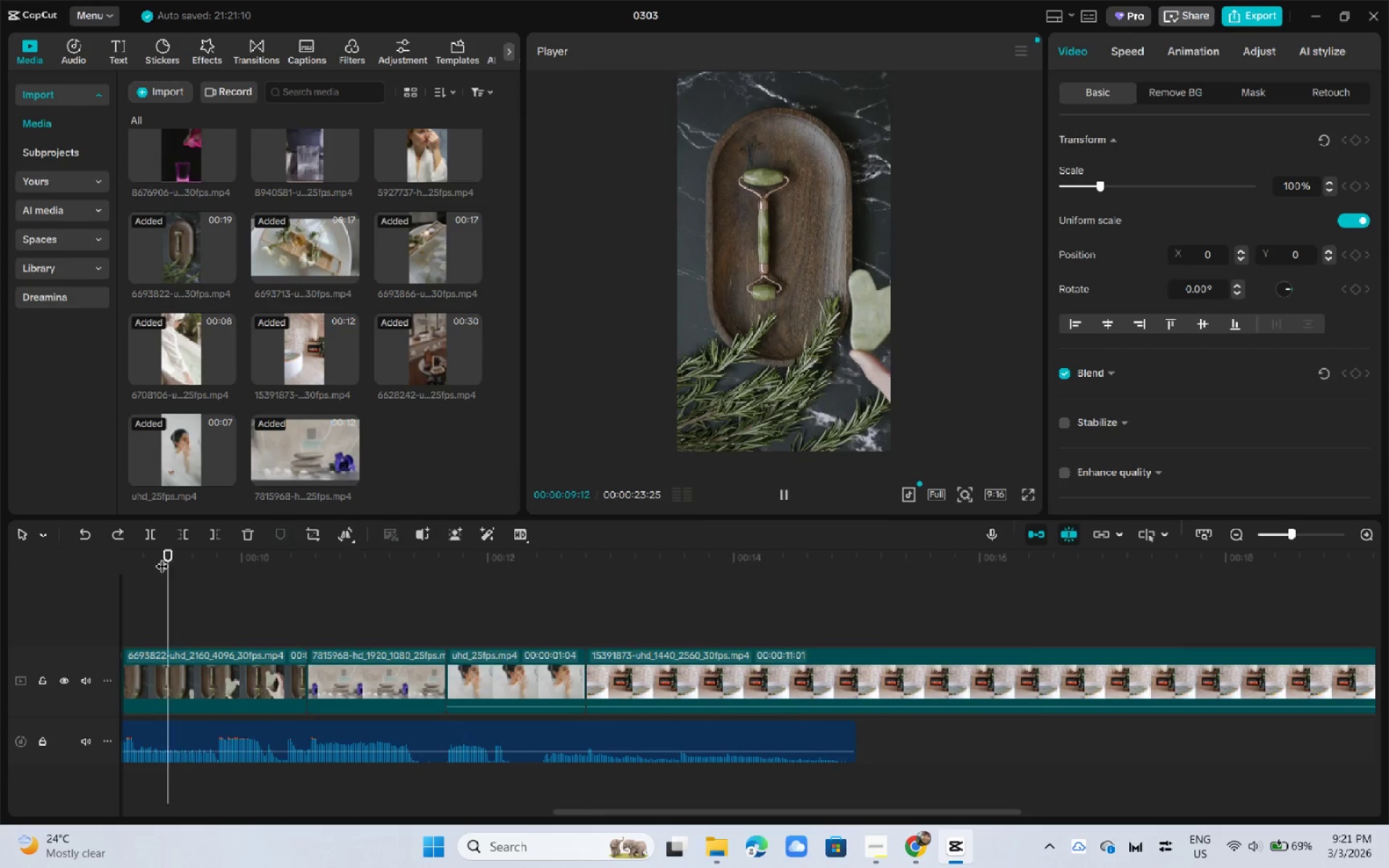 
key(Space)
 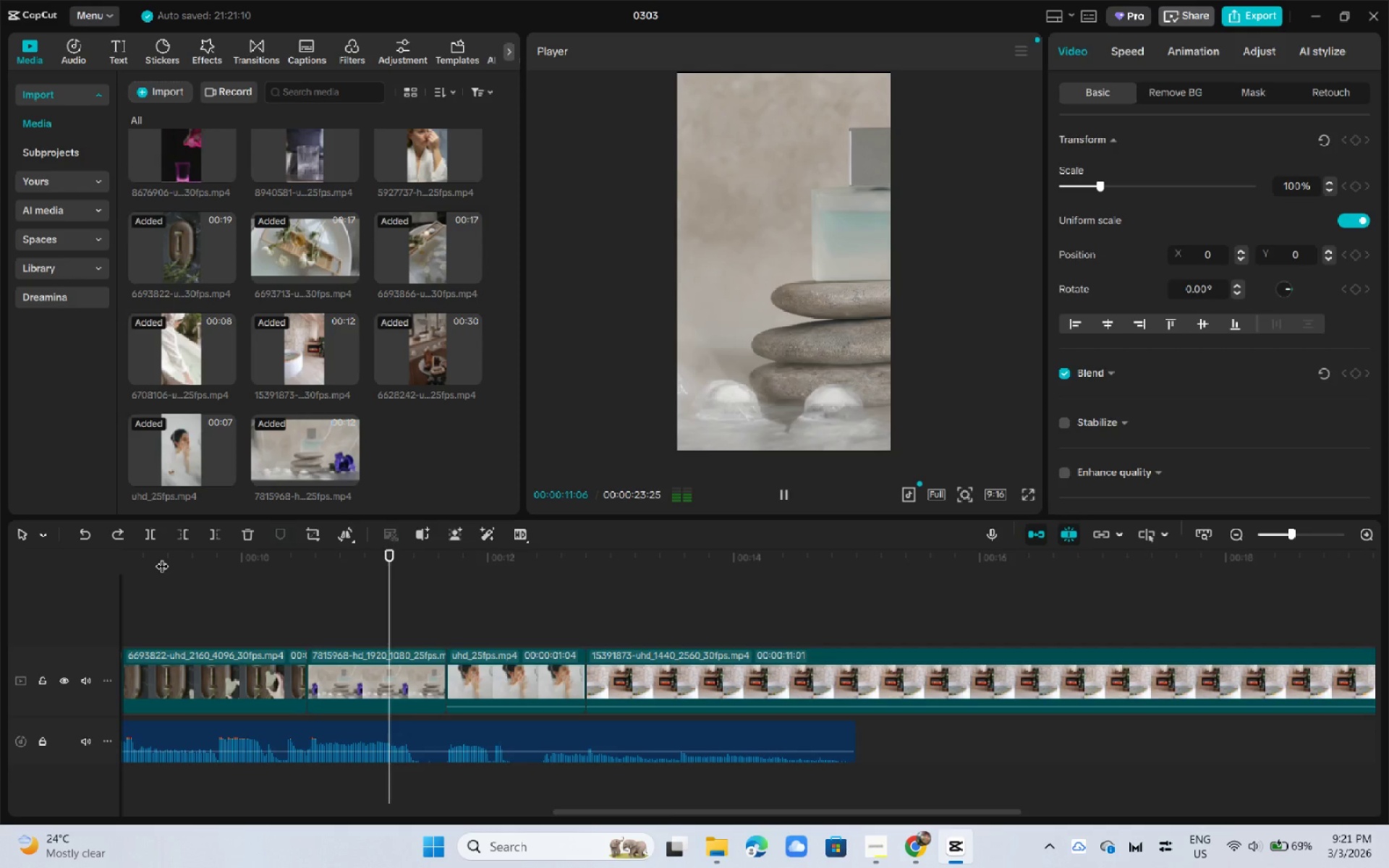 
left_click([166, 559])
 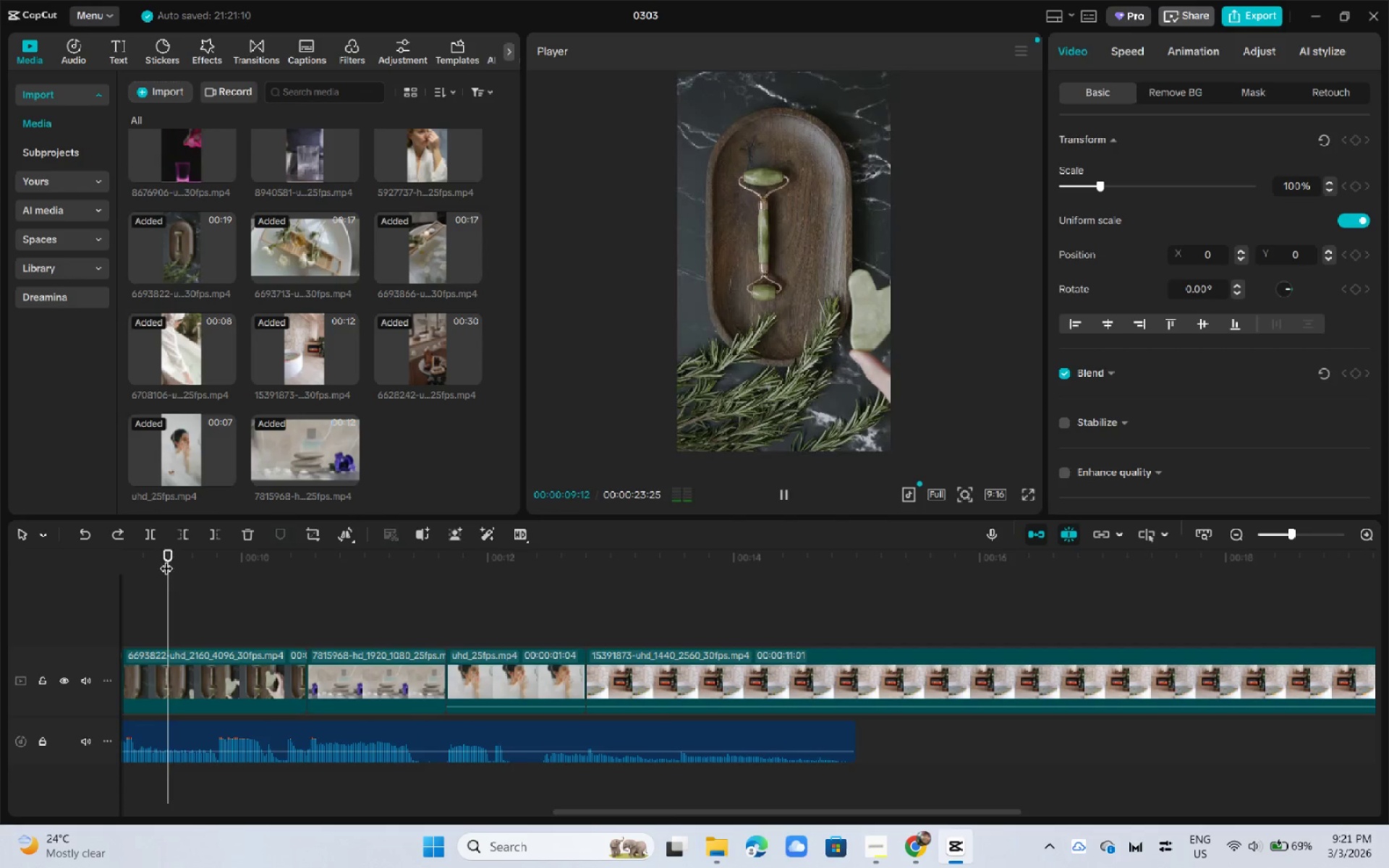 
key(Space)
 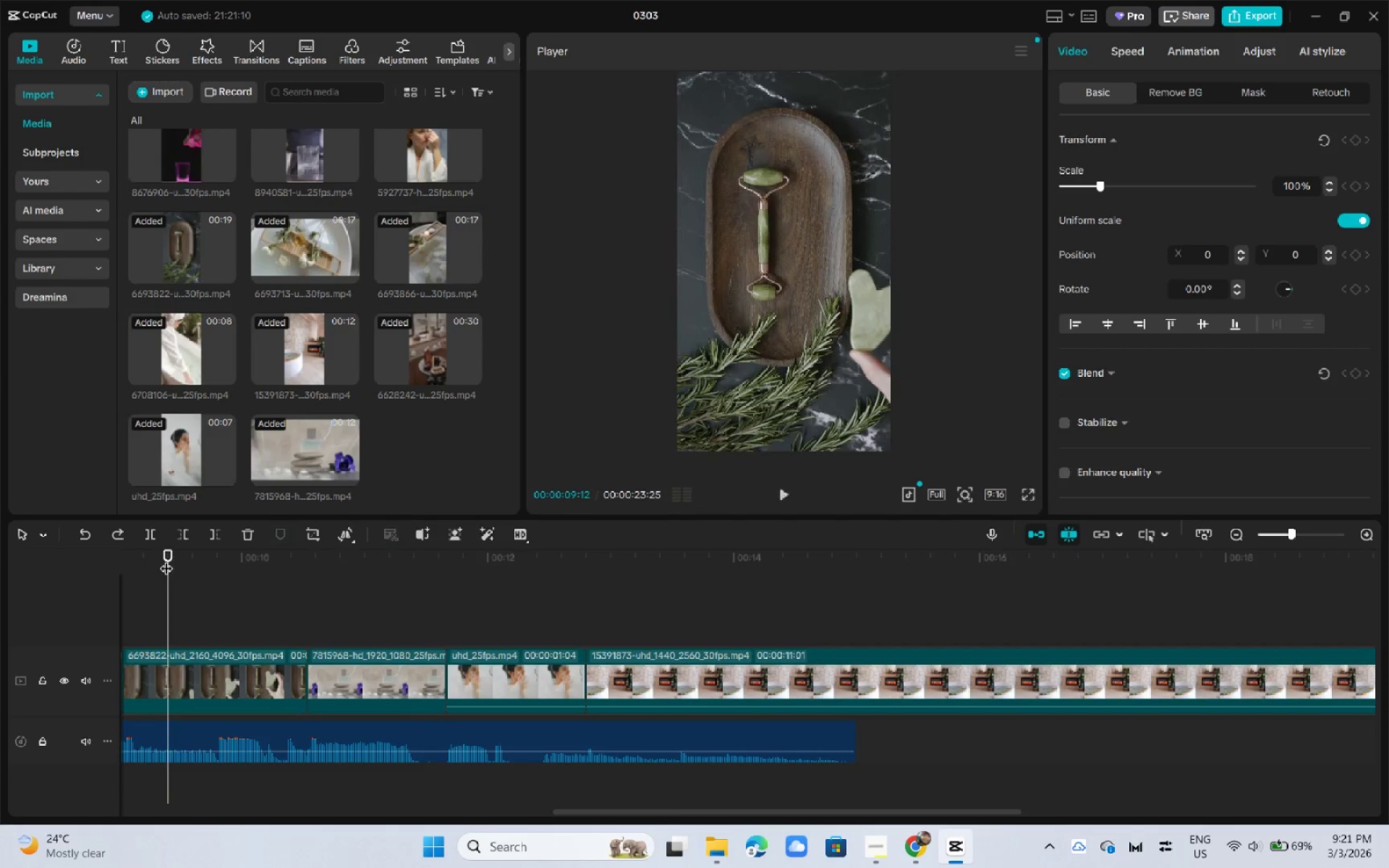 
key(Space)
 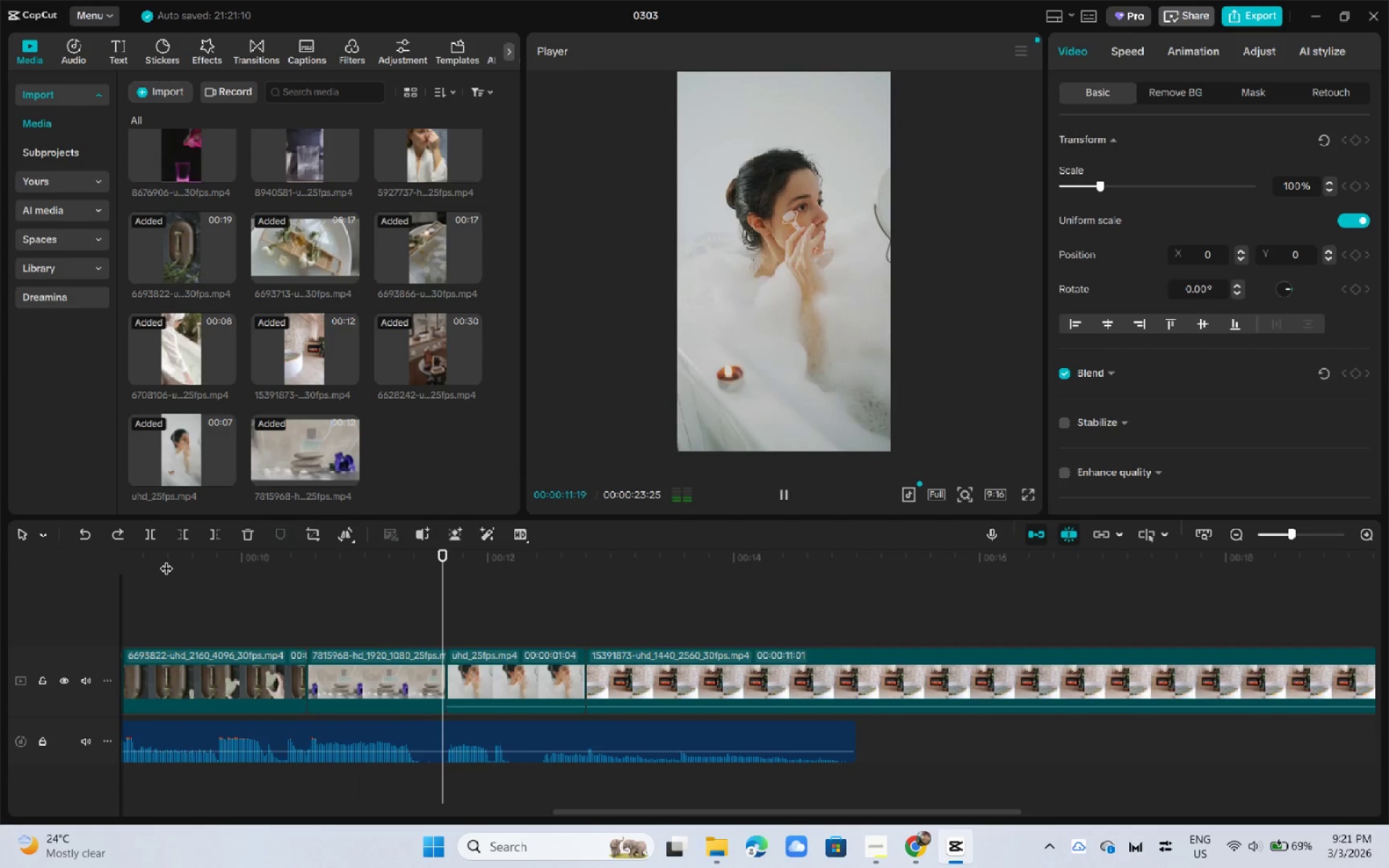 
key(Space)
 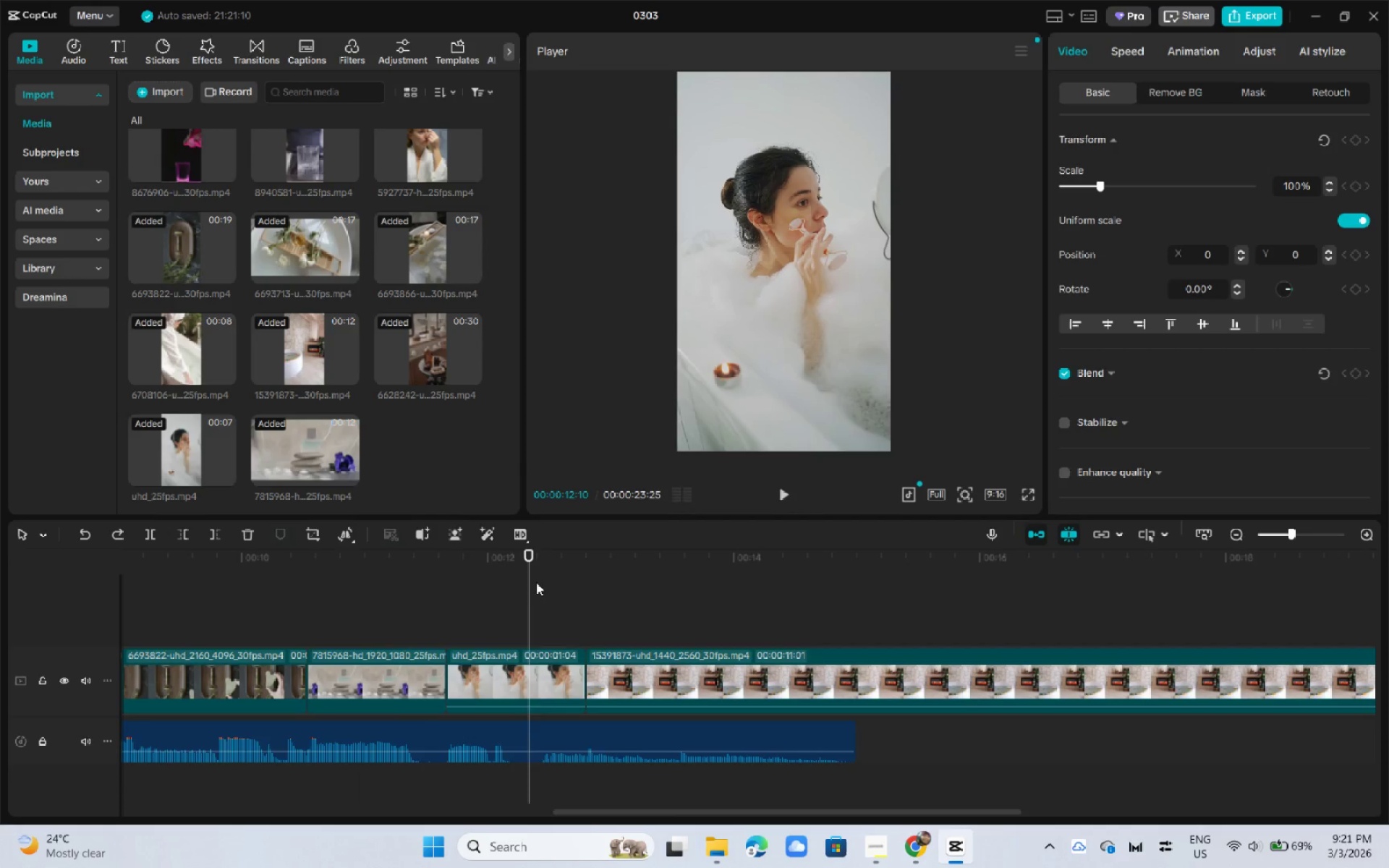 
key(Space)
 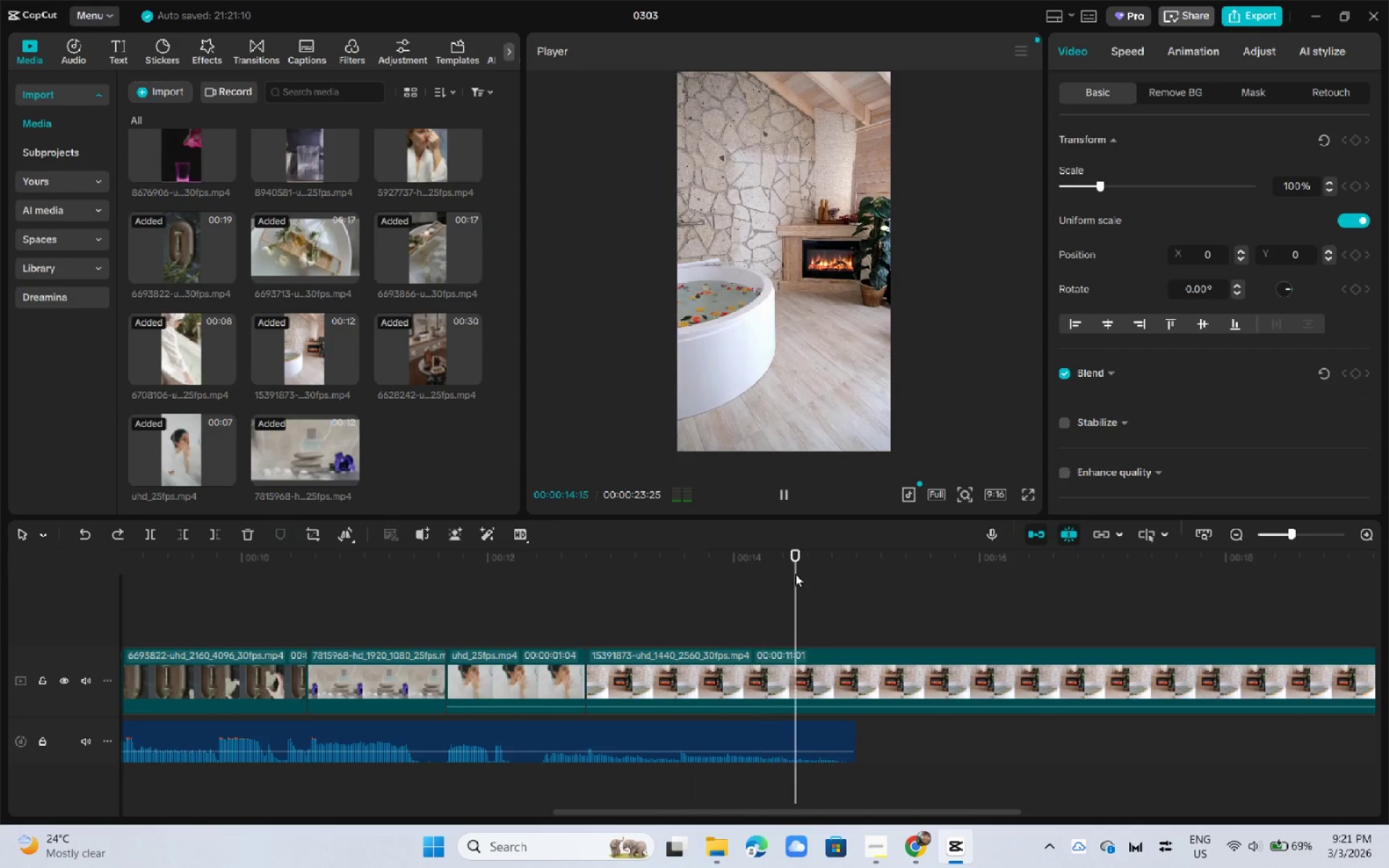 
key(Space)
 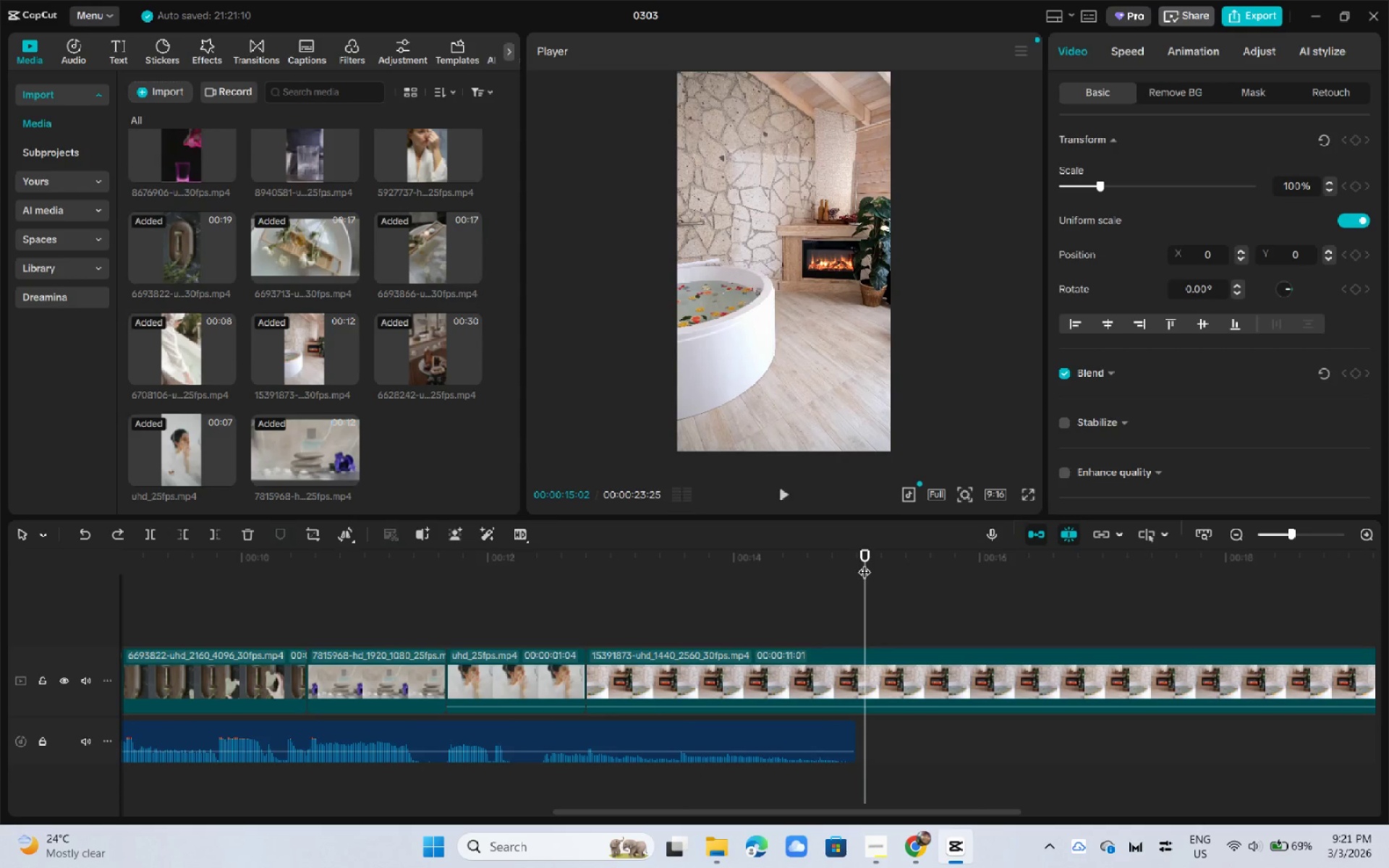 
left_click_drag(start_coordinate=[867, 555], to_coordinate=[857, 556])
 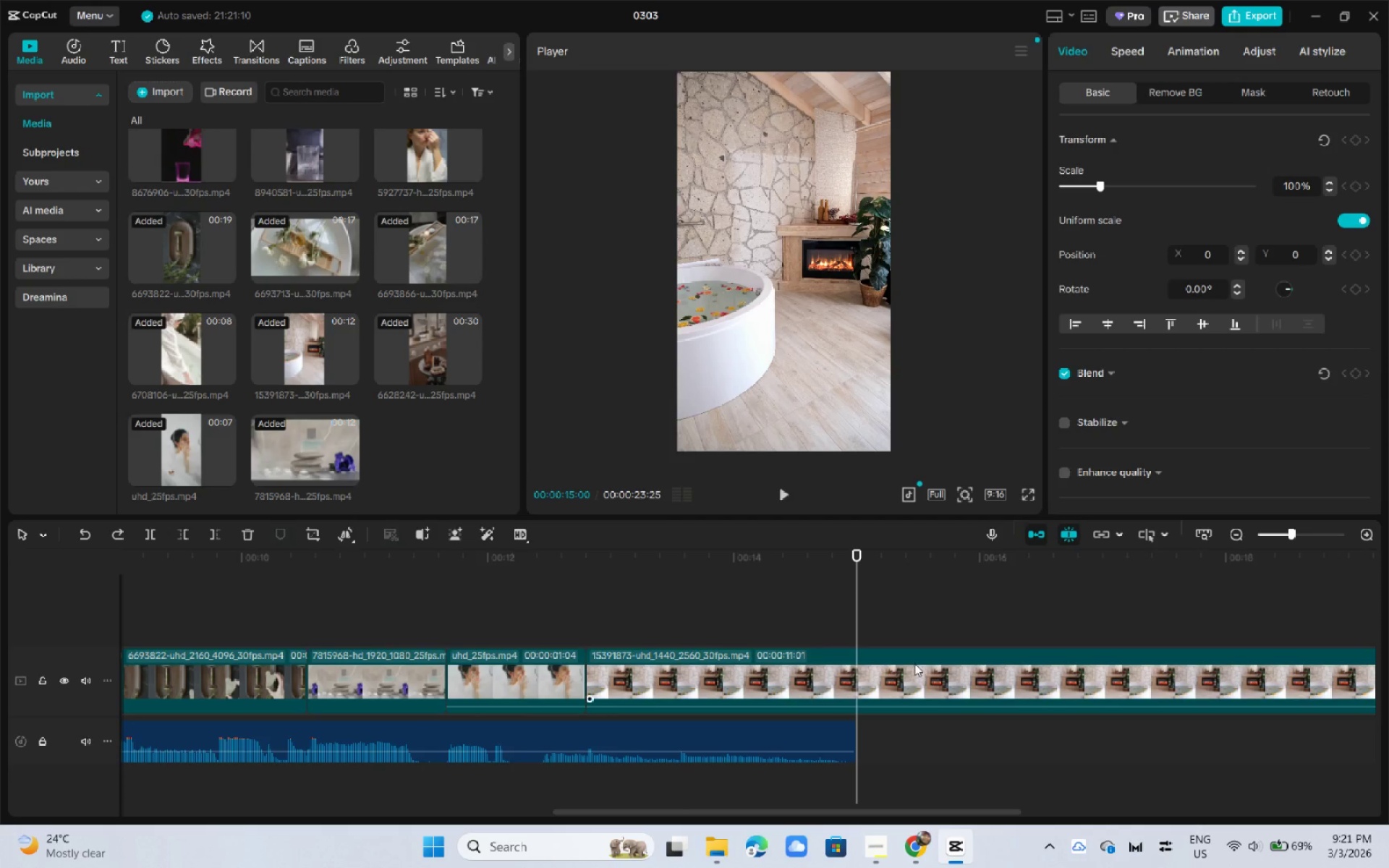 
key(Control+ControlLeft)
 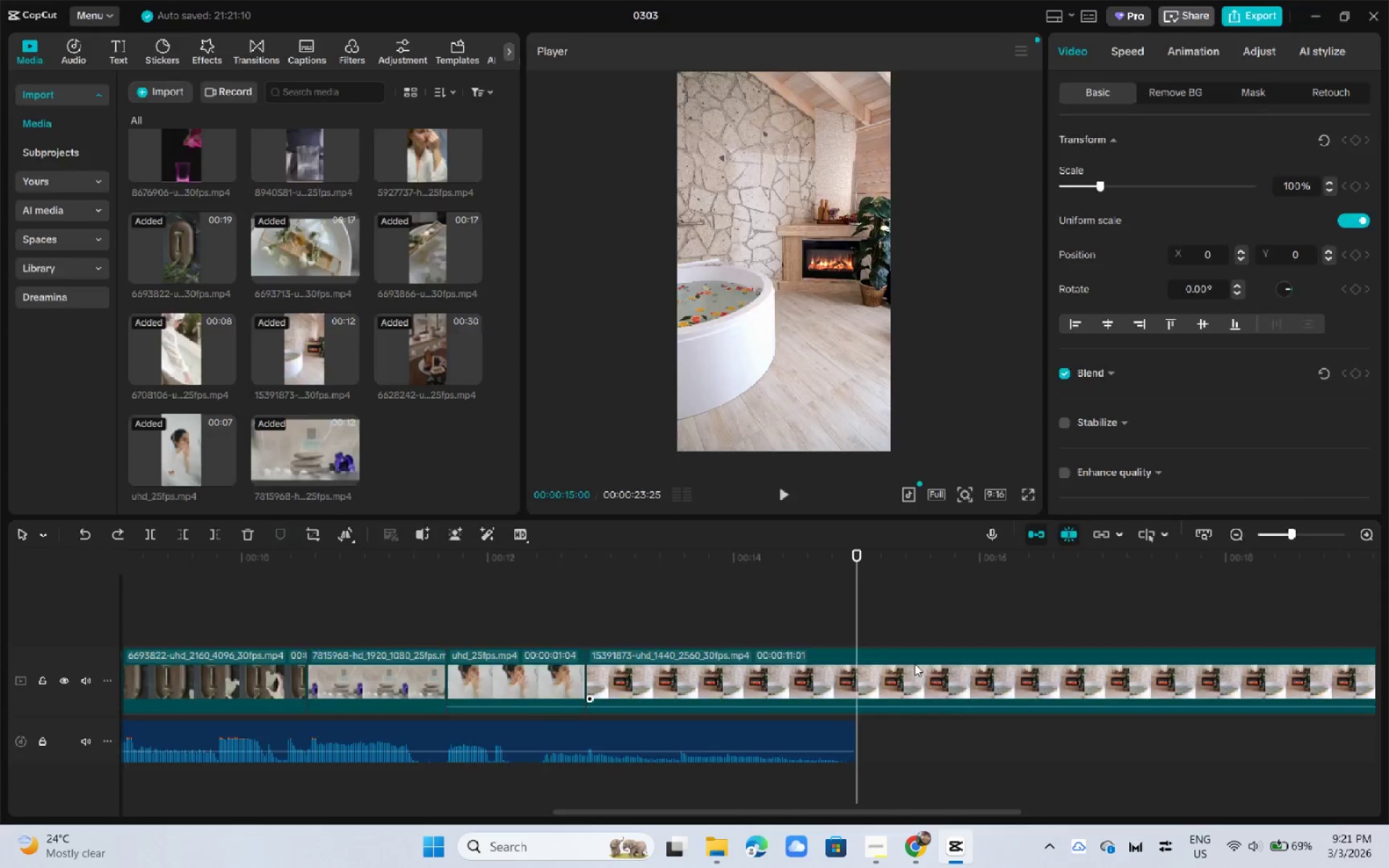 
key(Control+N)
 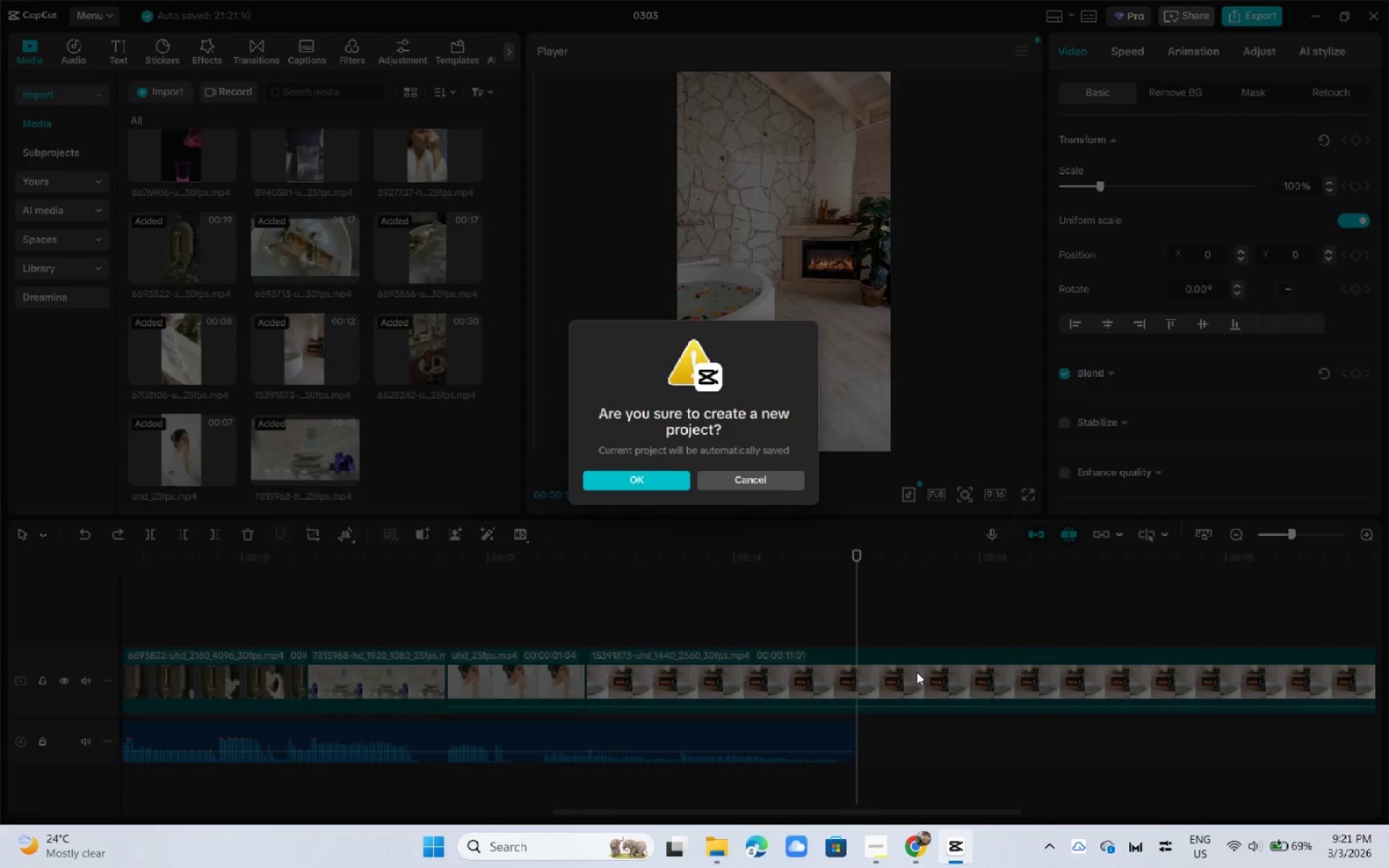 
left_click([917, 672])
 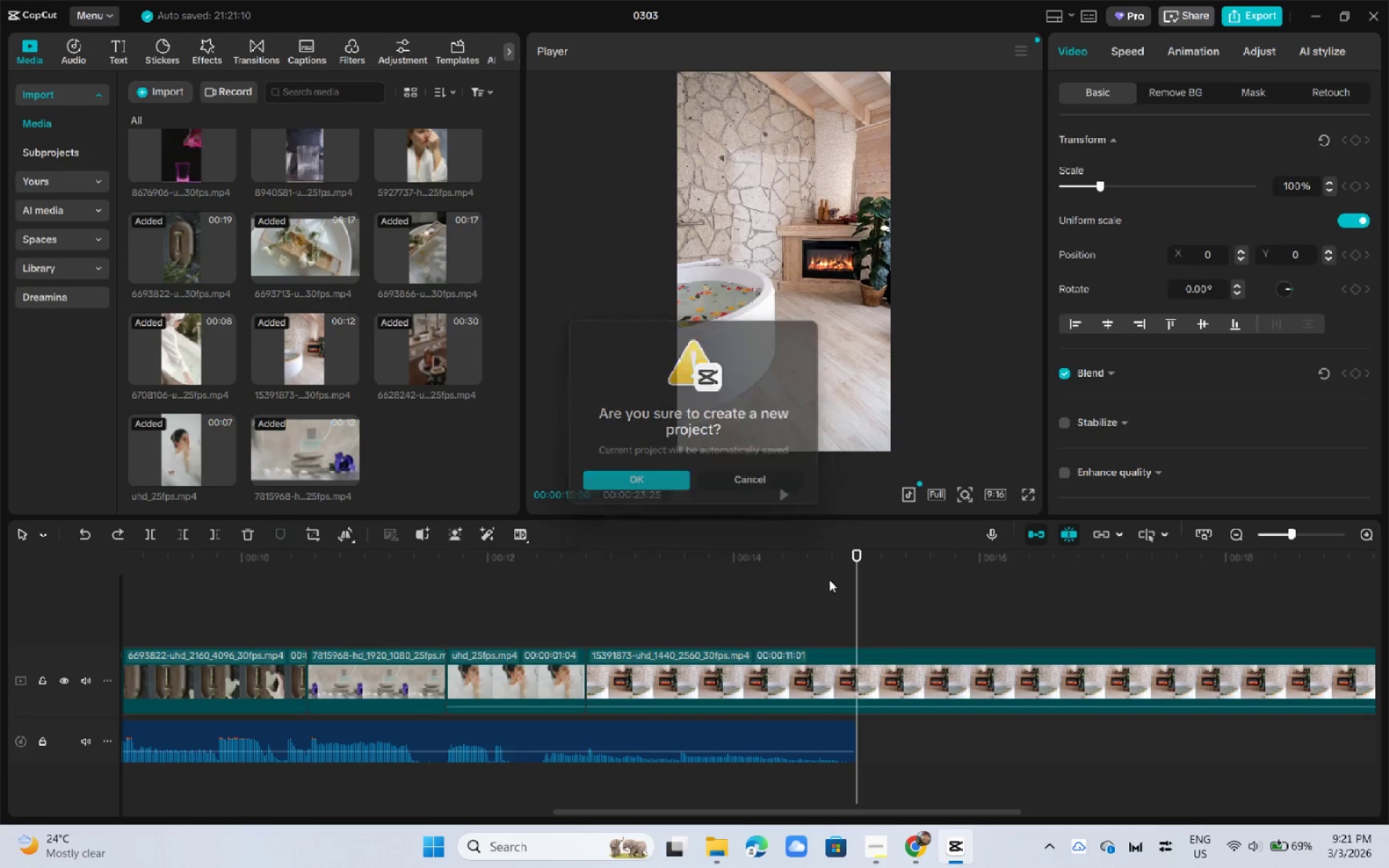 
double_click([884, 657])
 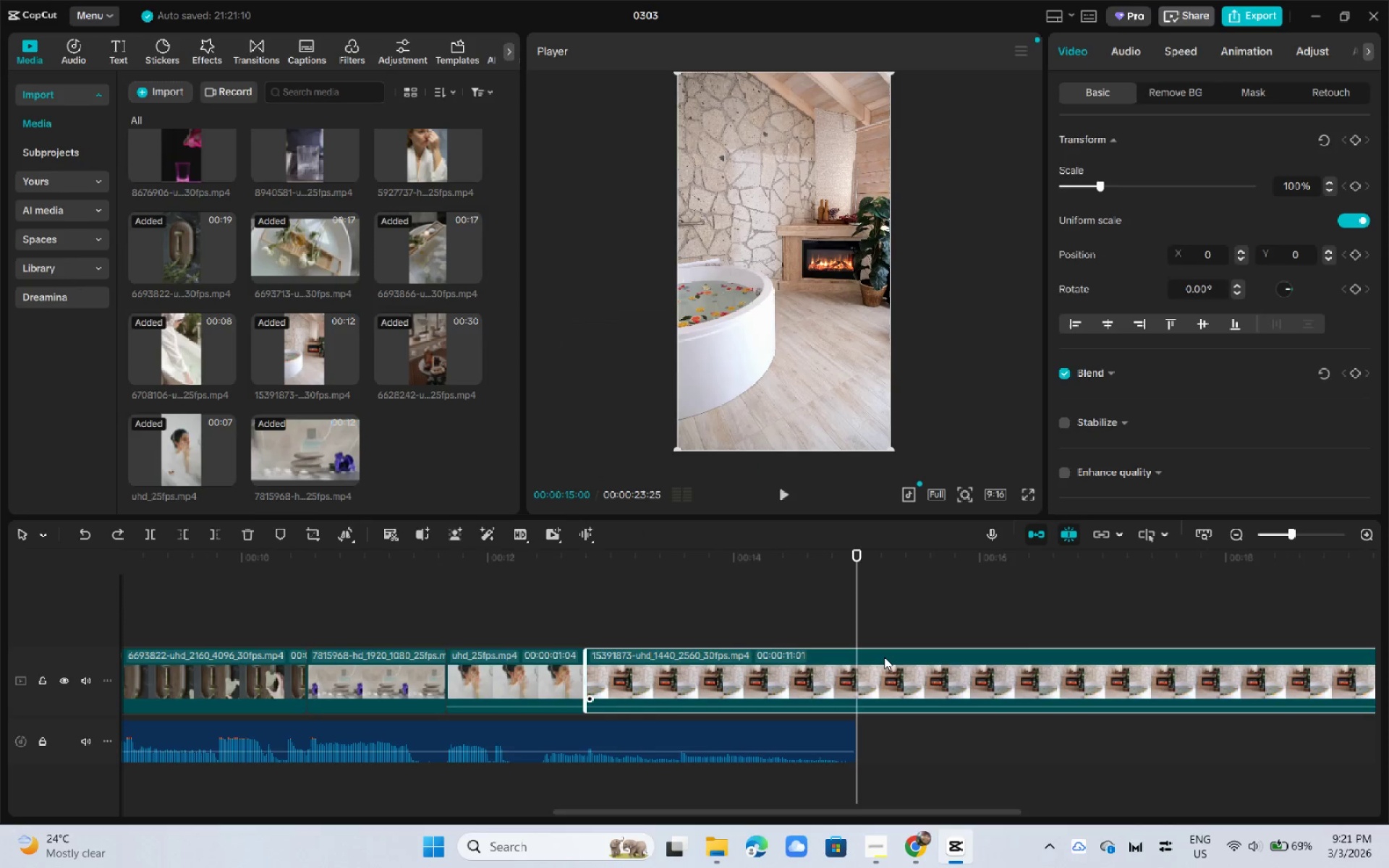 
key(Control+B)
 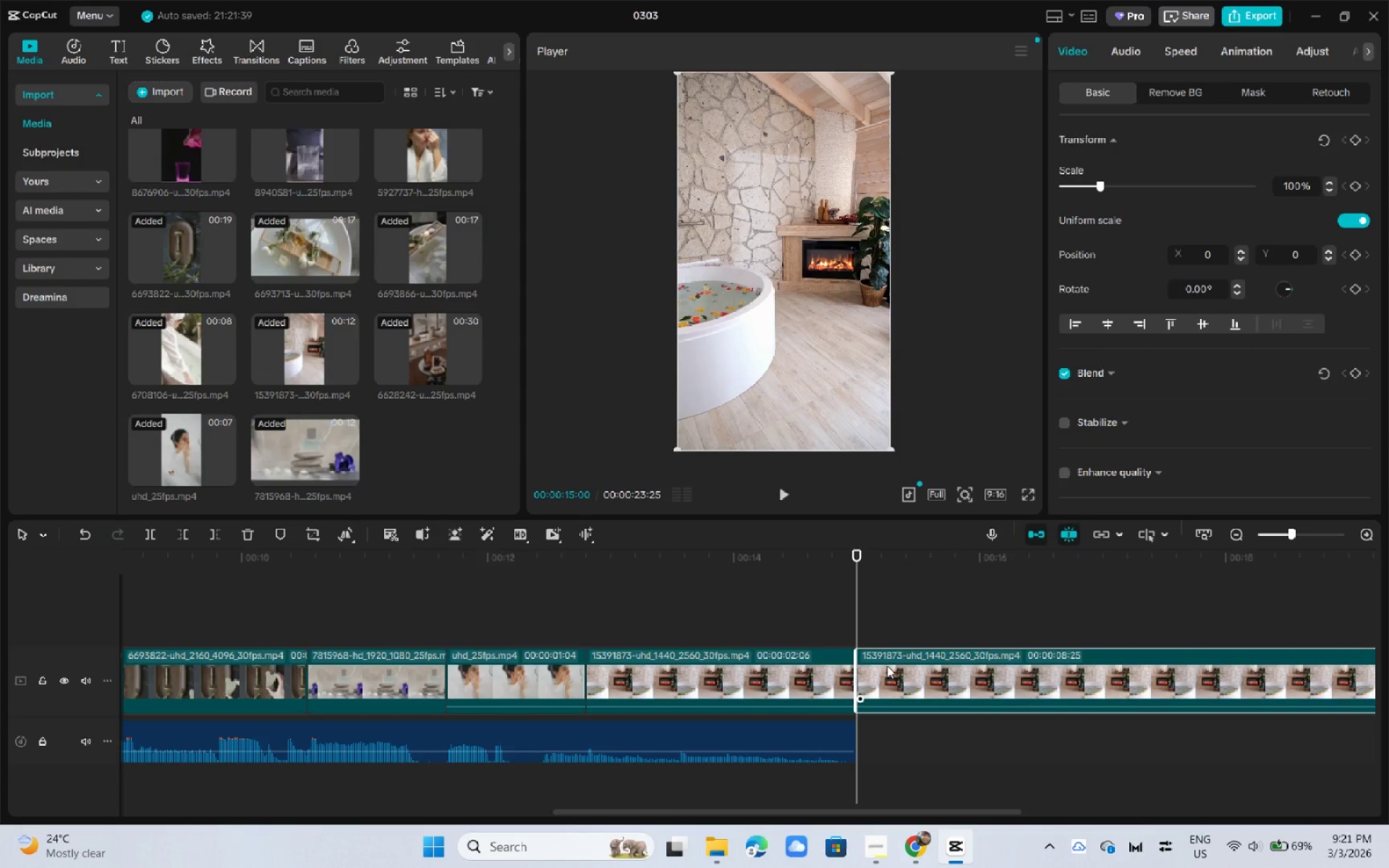 
left_click([887, 665])
 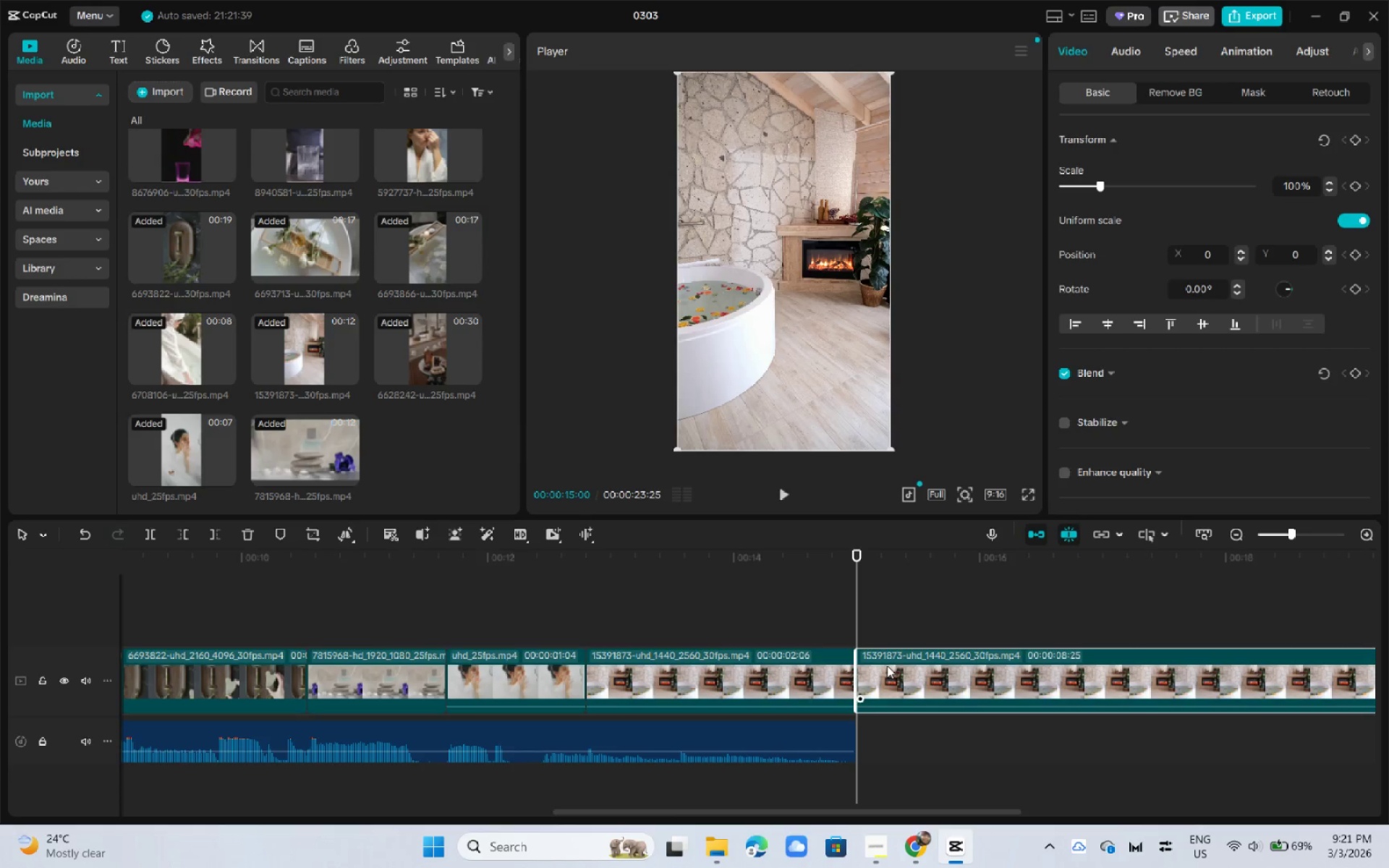 
key(Delete)
 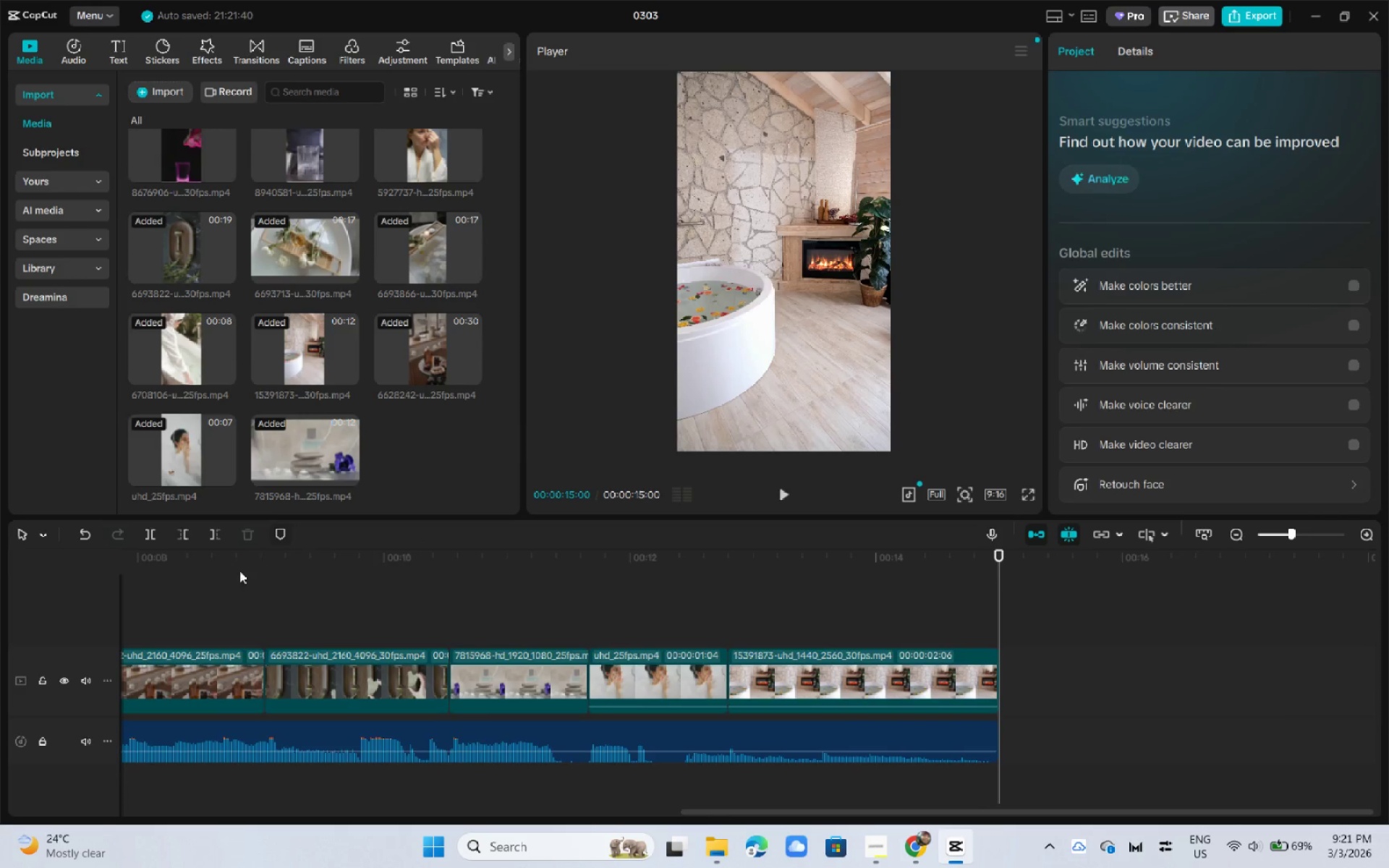 
left_click_drag(start_coordinate=[219, 559], to_coordinate=[0, 570])
 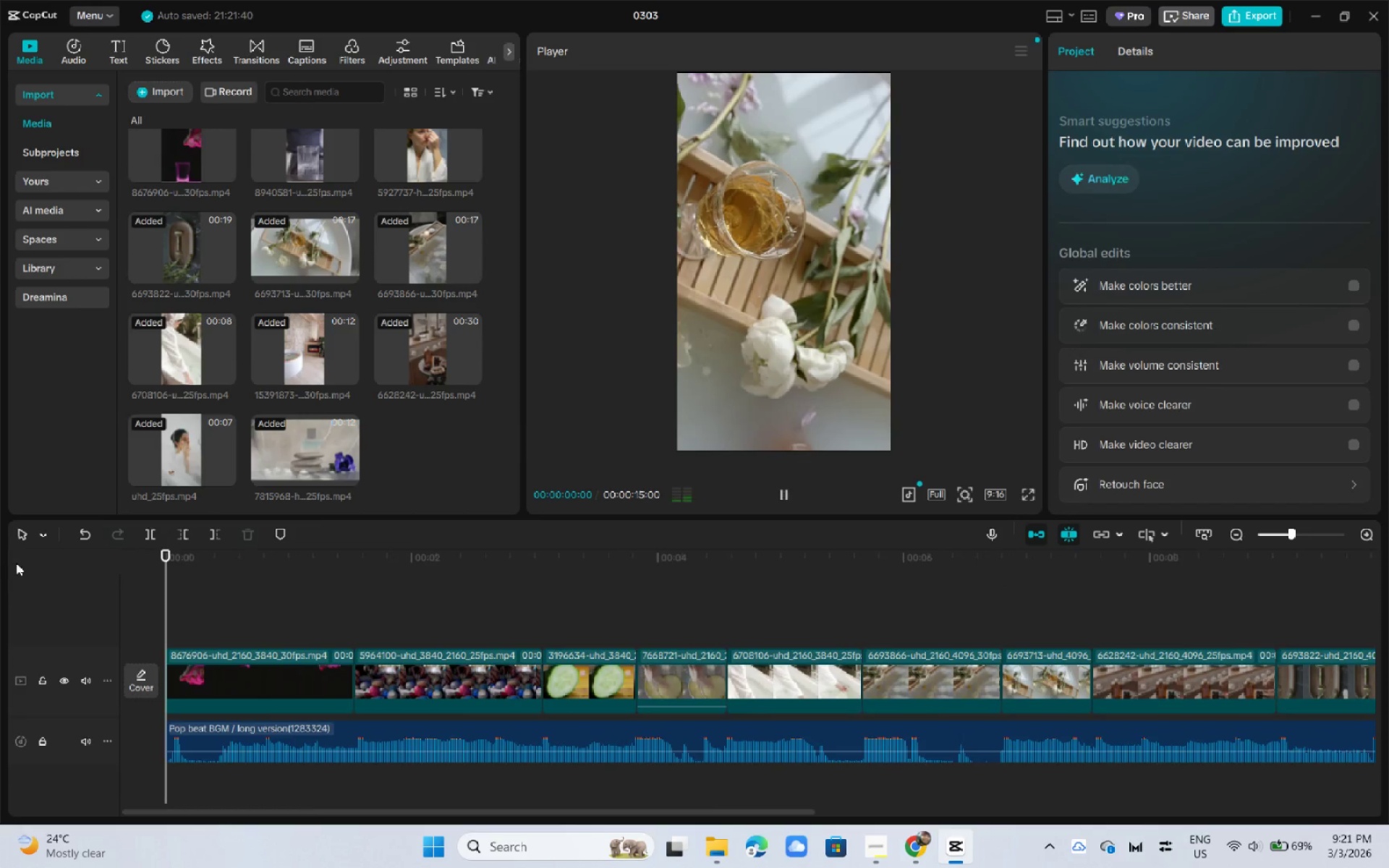 
key(Space)
 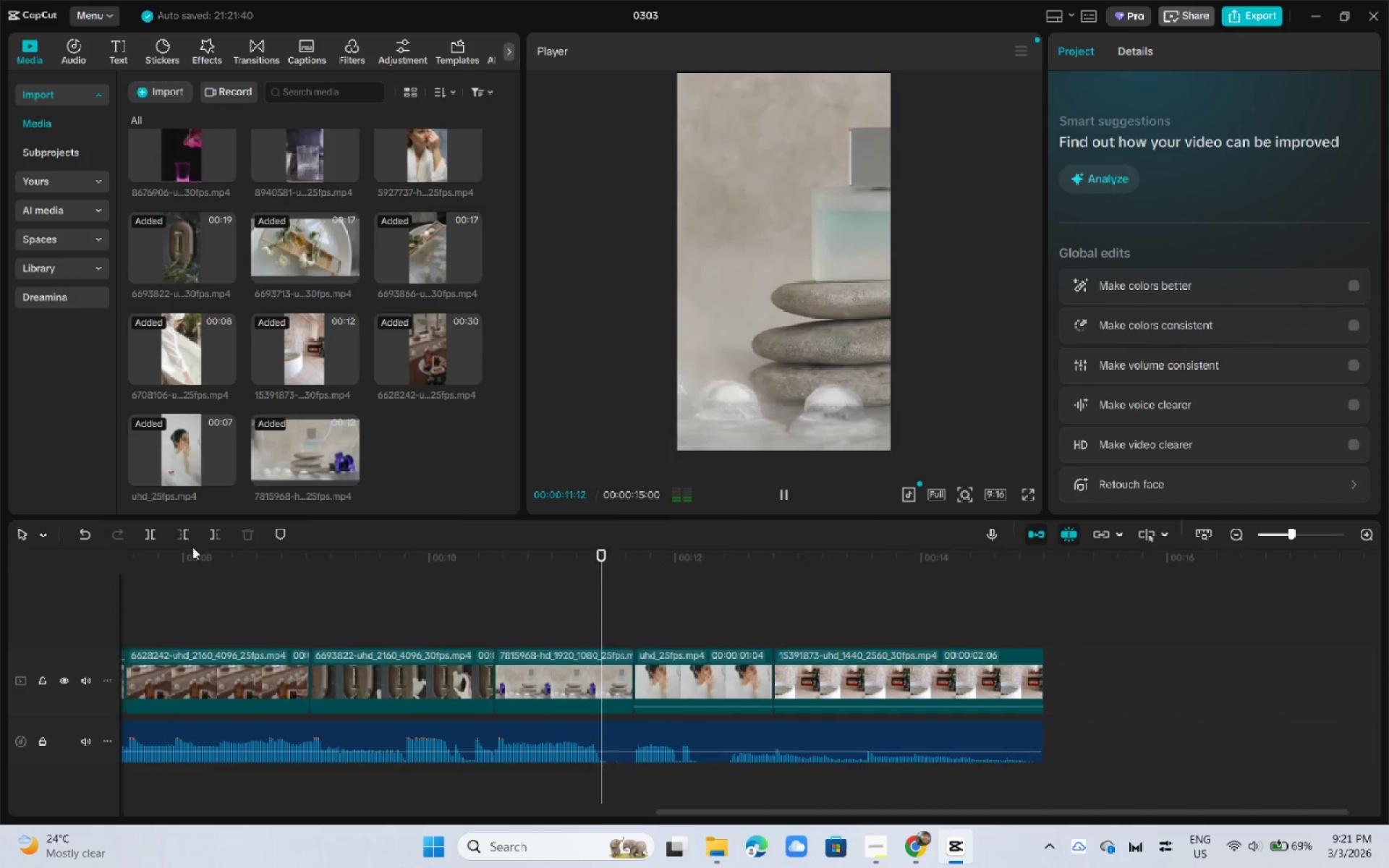 
wait(16.39)
 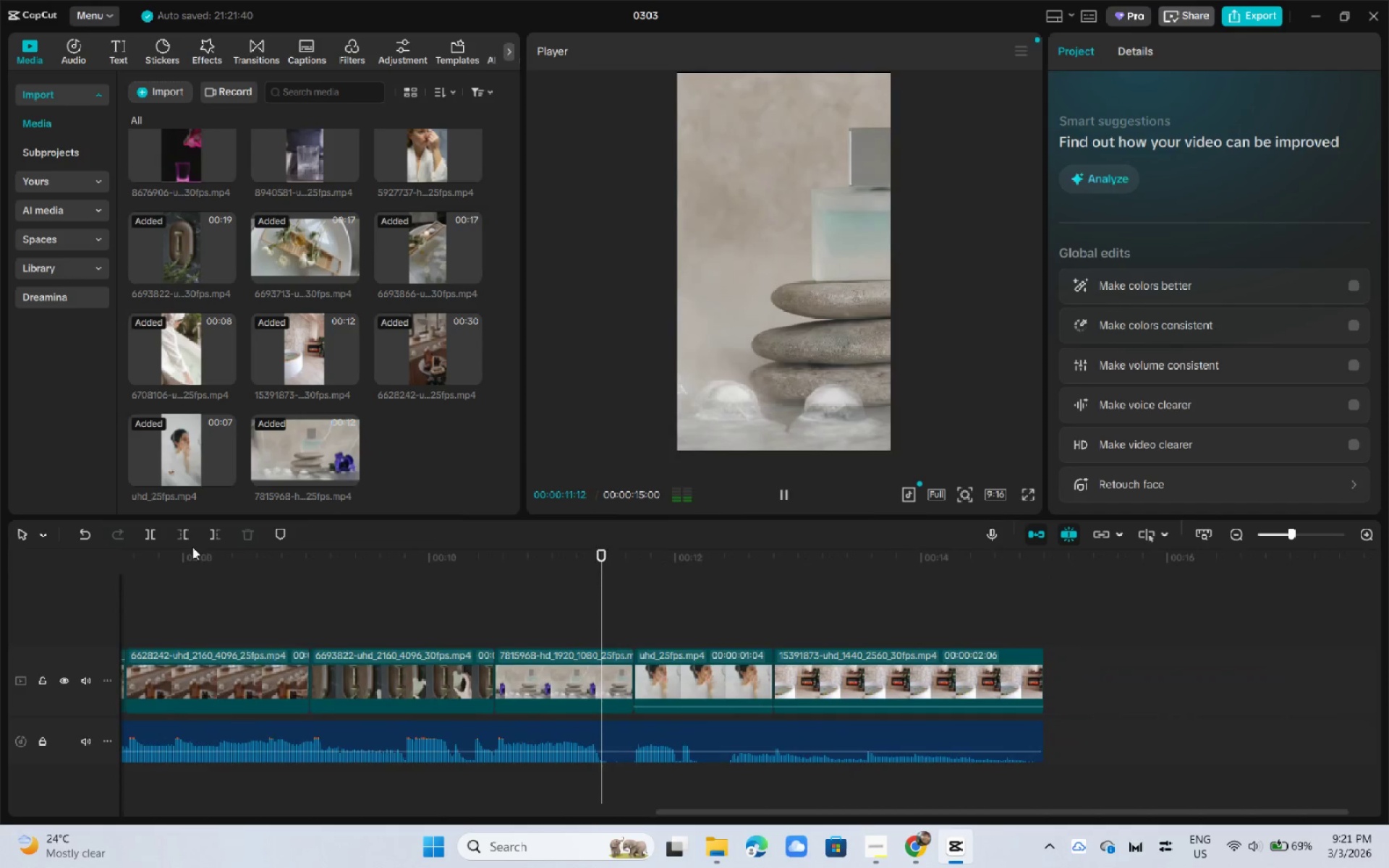 
left_click_drag(start_coordinate=[173, 560], to_coordinate=[0, 554])
 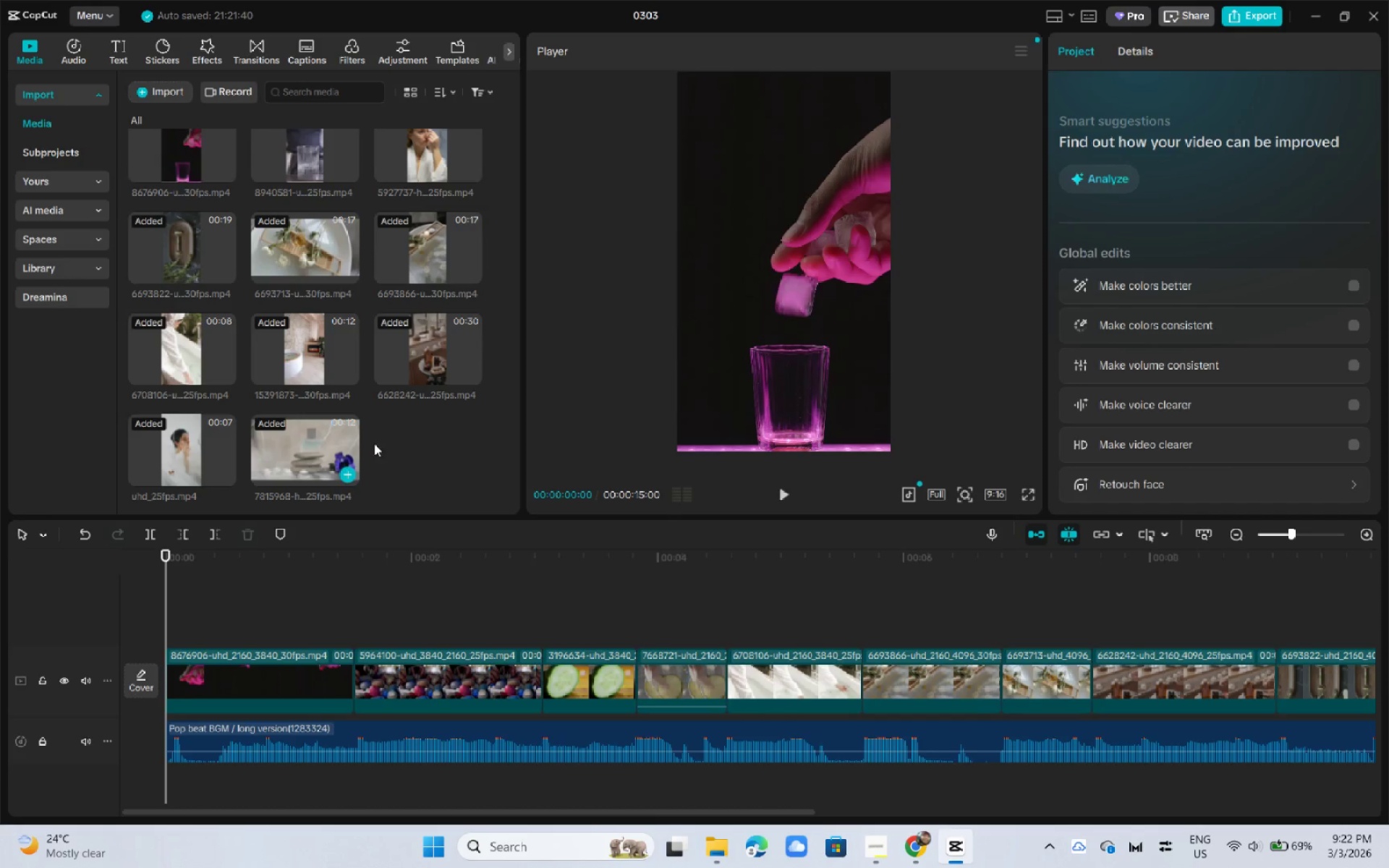 
scroll: coordinate [489, 454], scroll_direction: down, amount: 3.0
 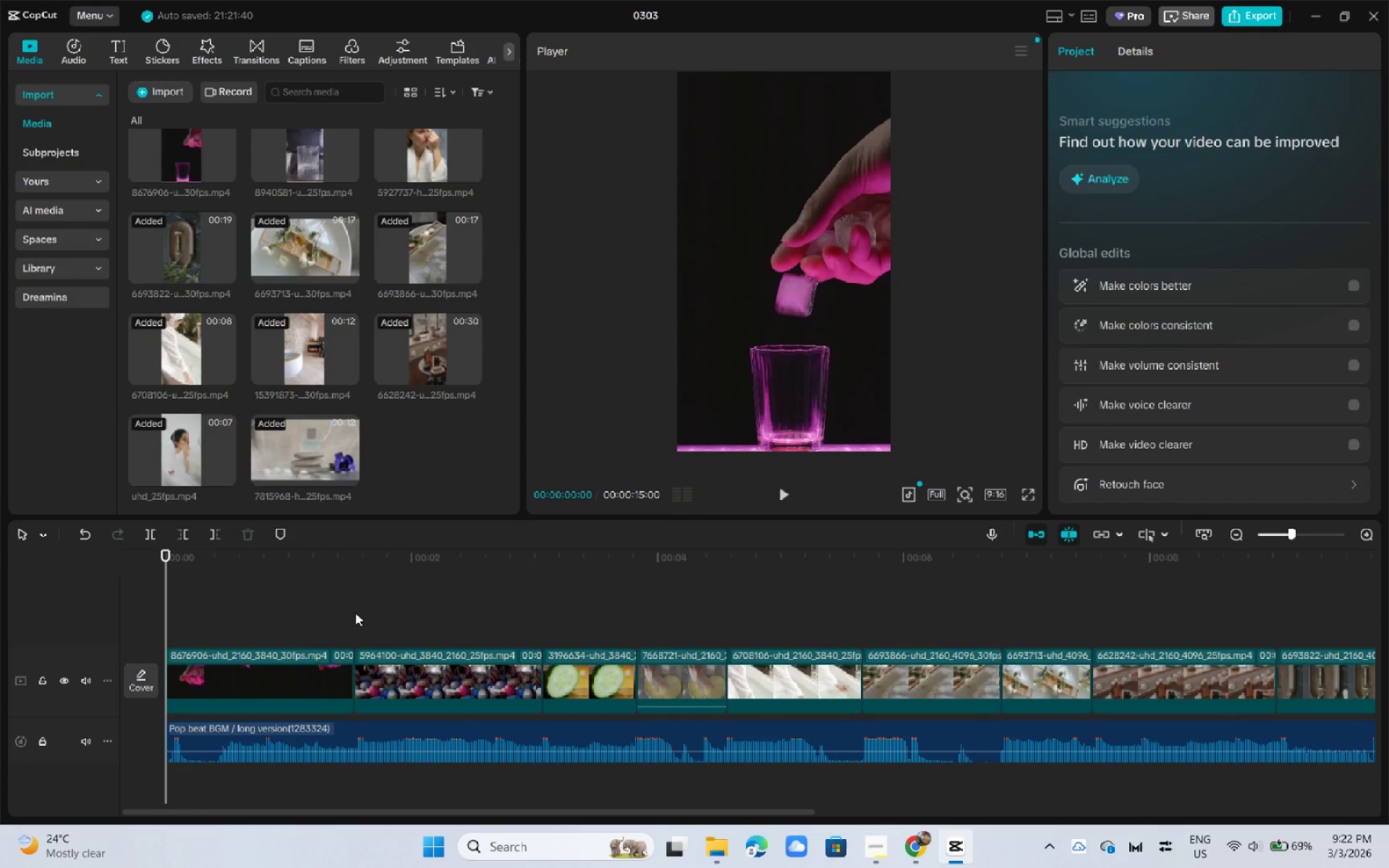 
key(Alt+AltLeft)
 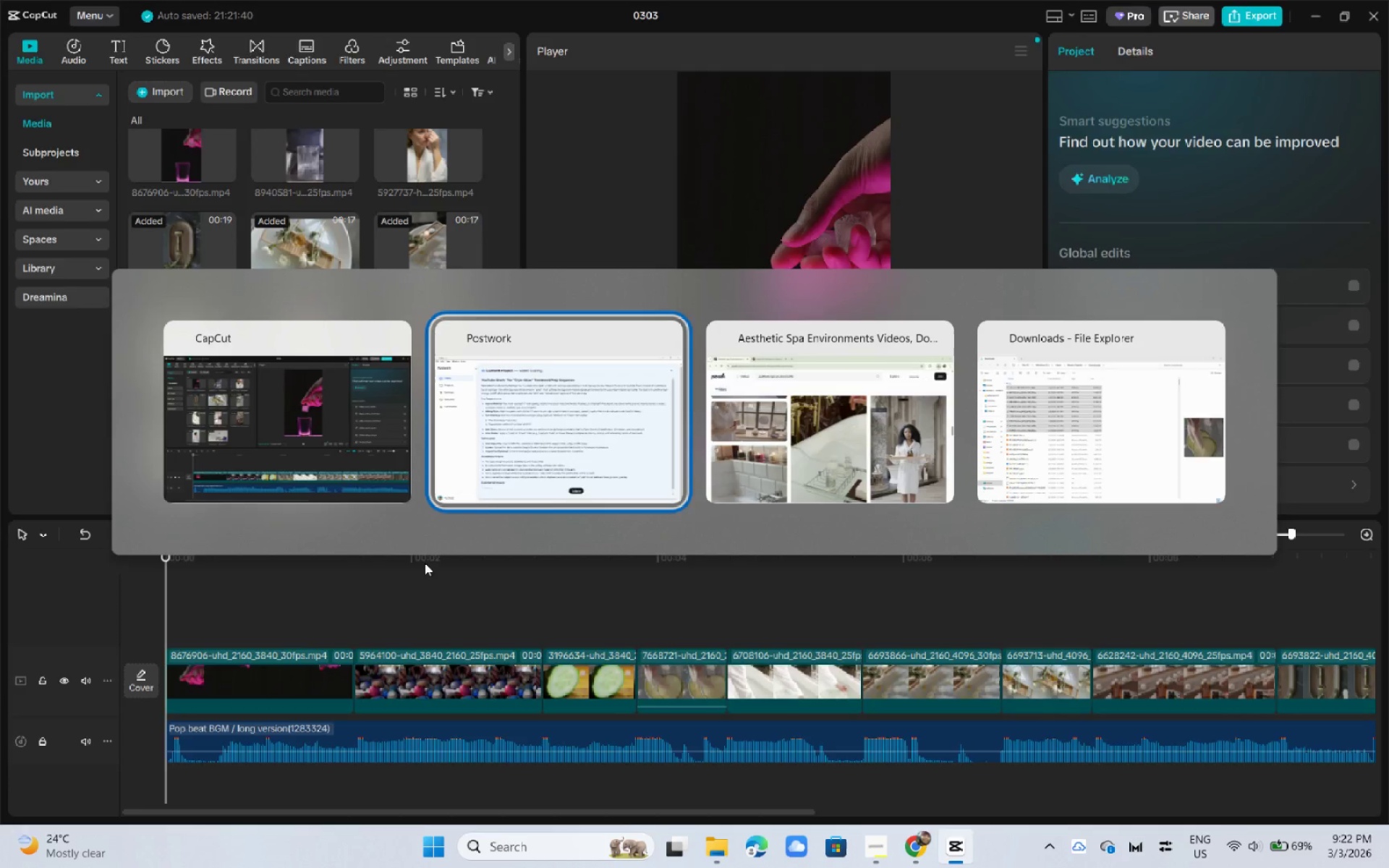 
key(Alt+Tab)